 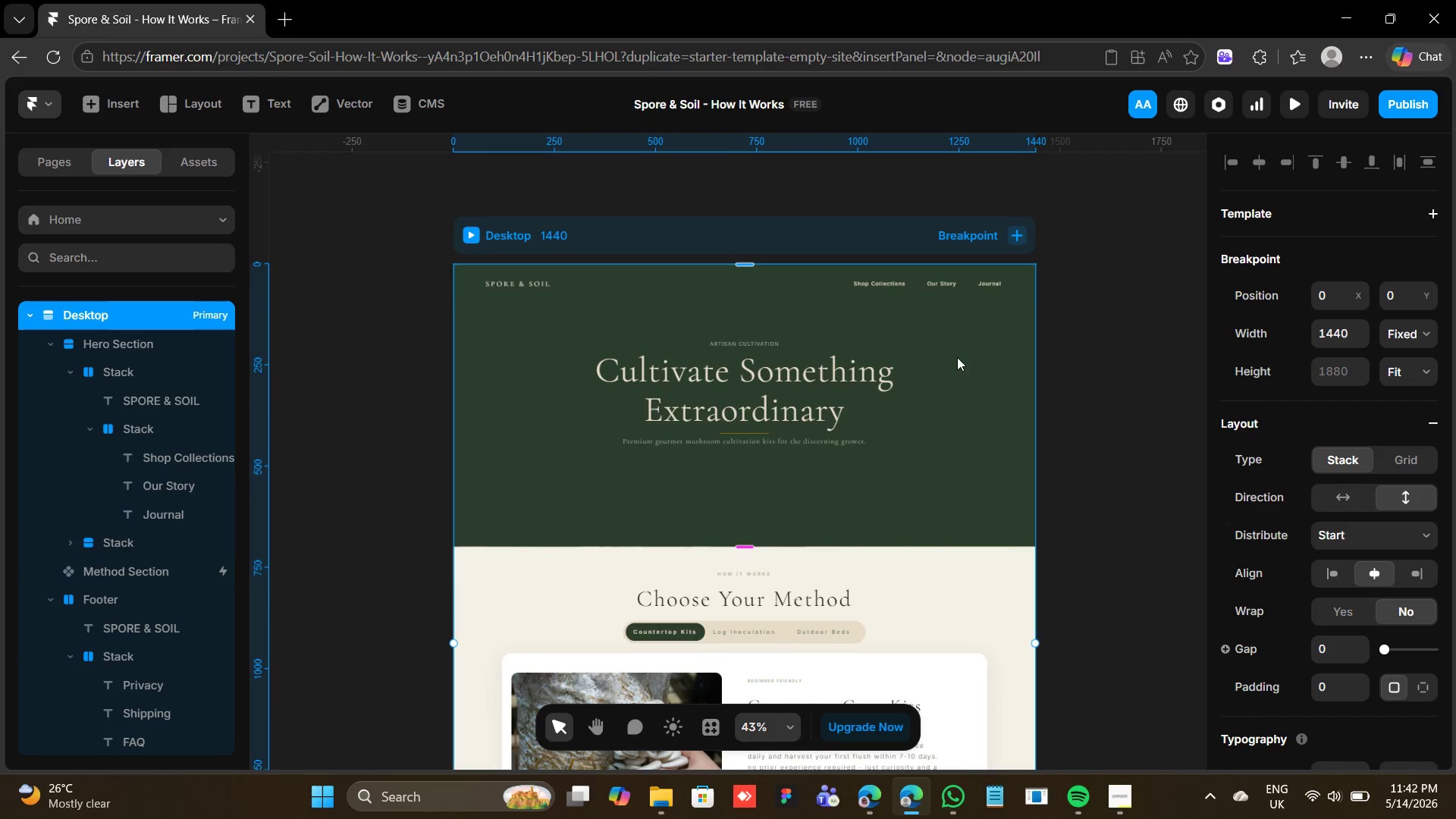 
left_click([471, 233])
 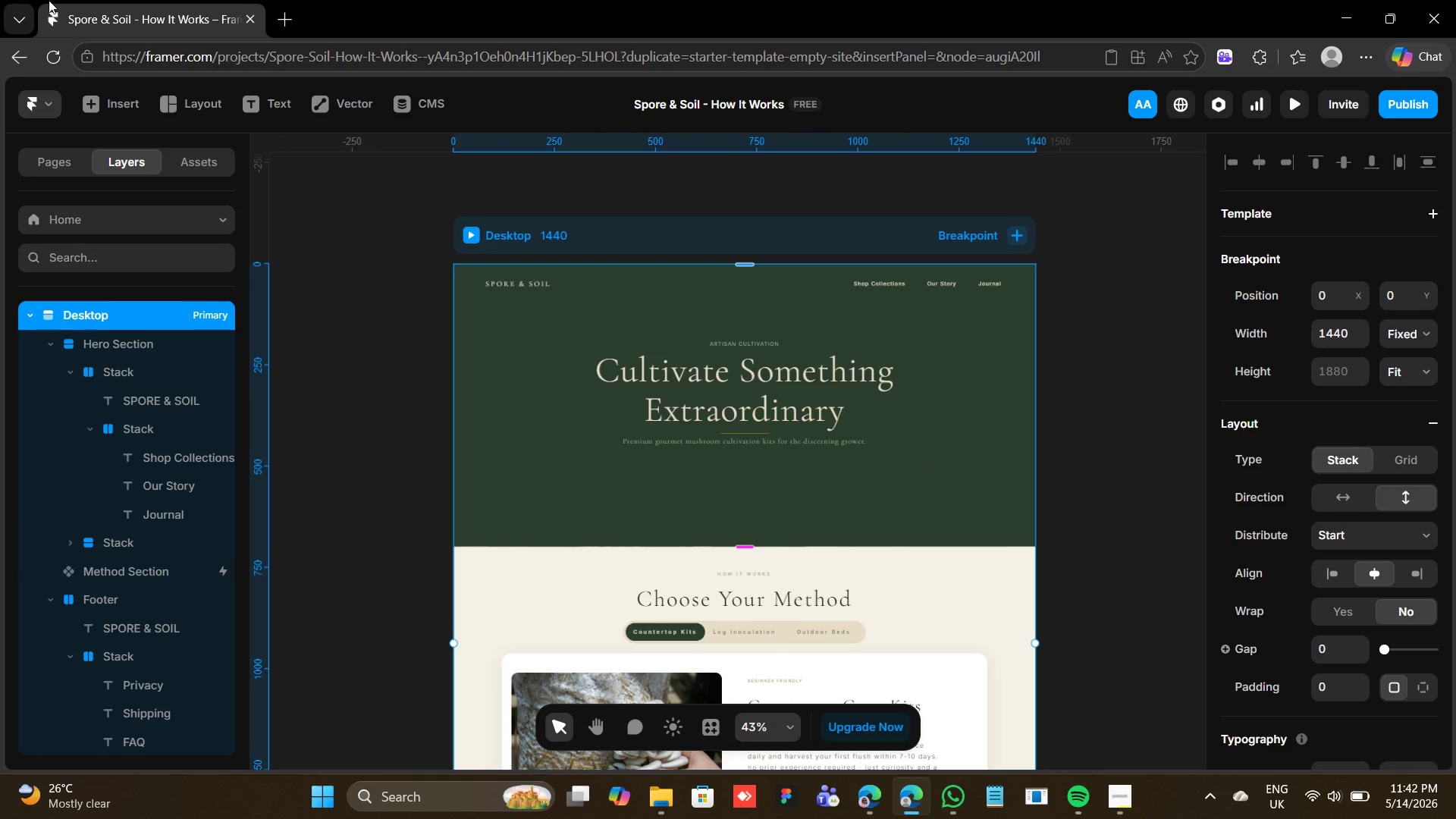 
wait(5.25)
 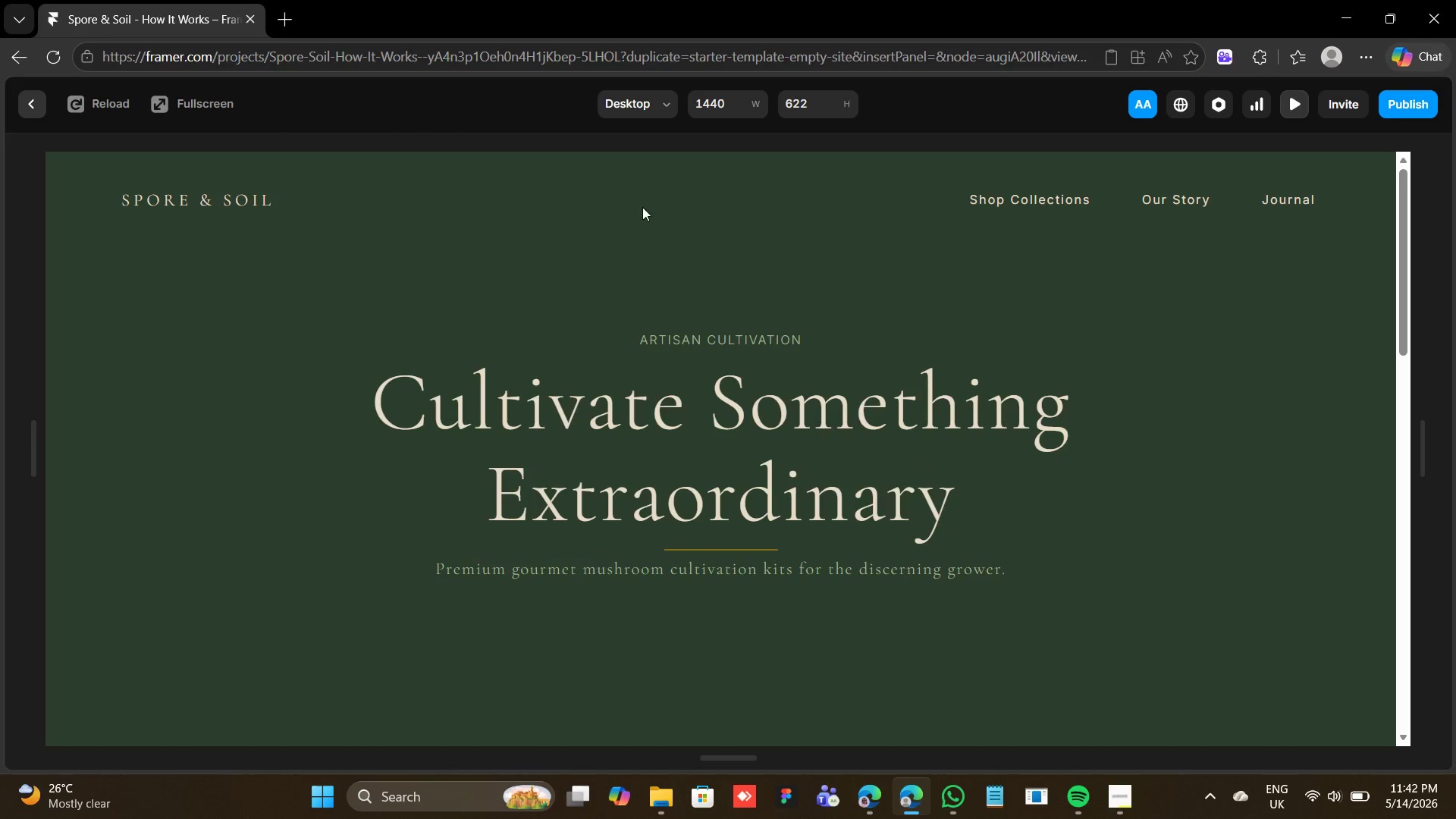 
left_click([1420, 111])
 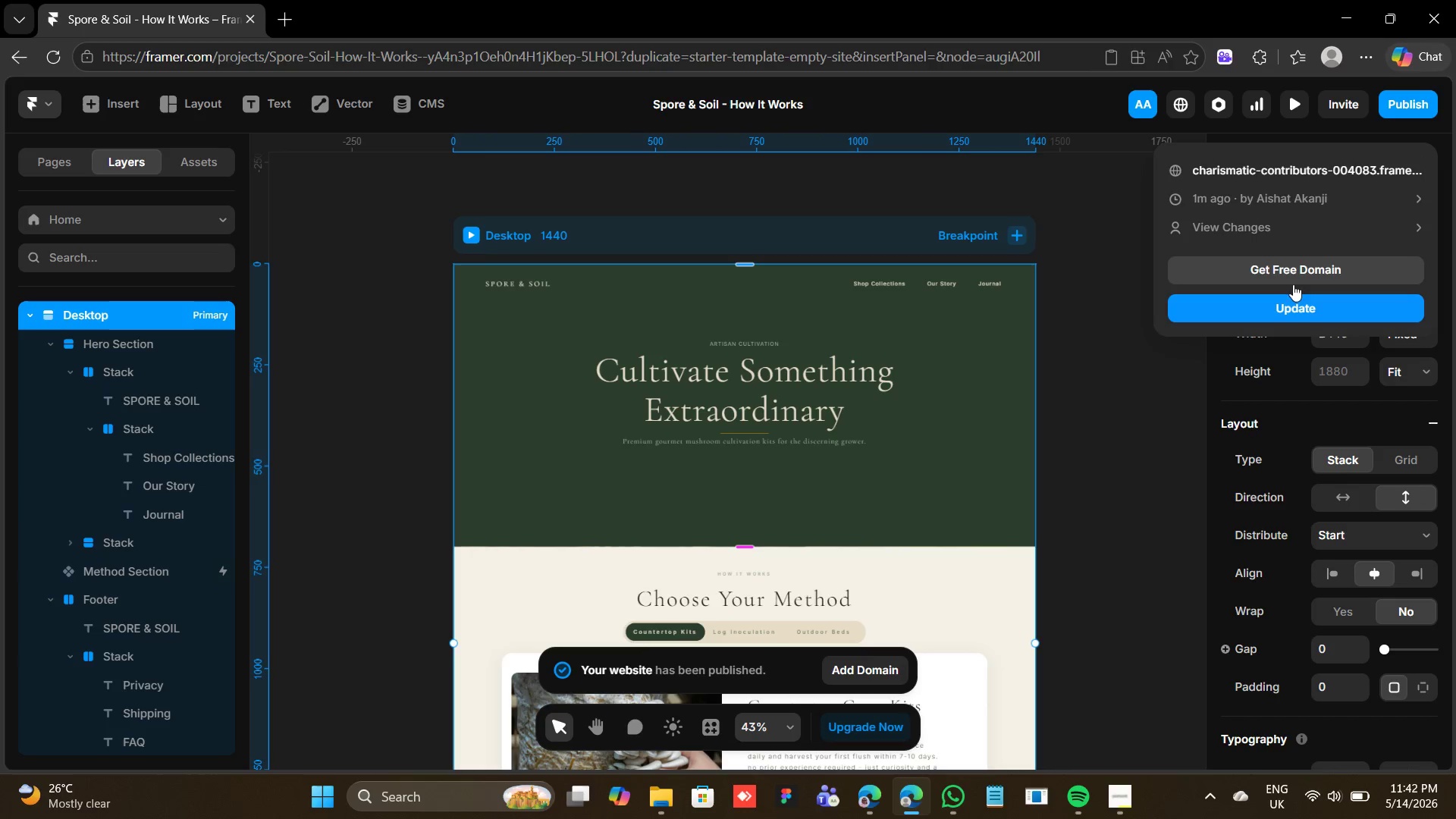 
left_click([1238, 175])
 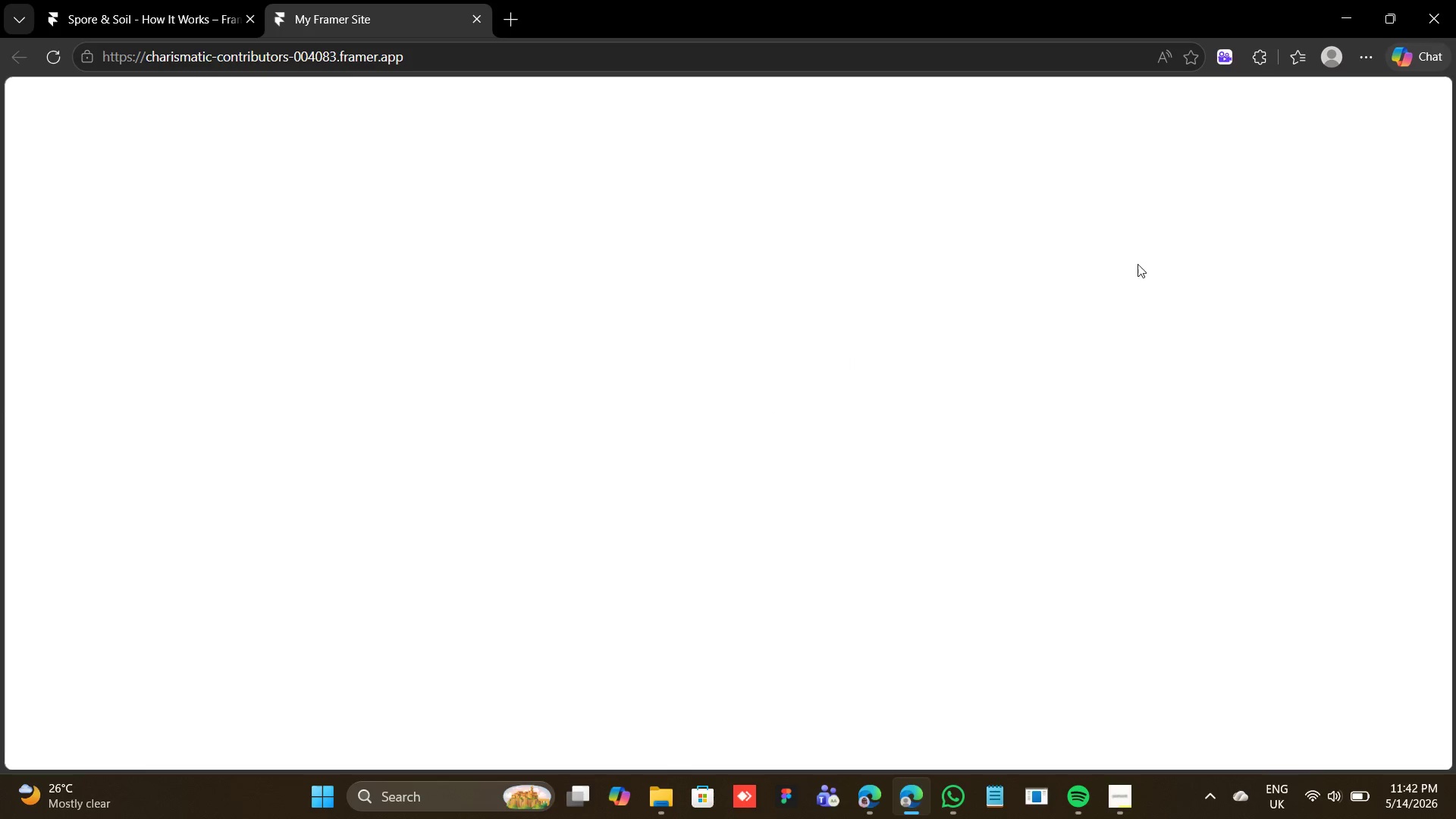 
left_click([1366, 58])
 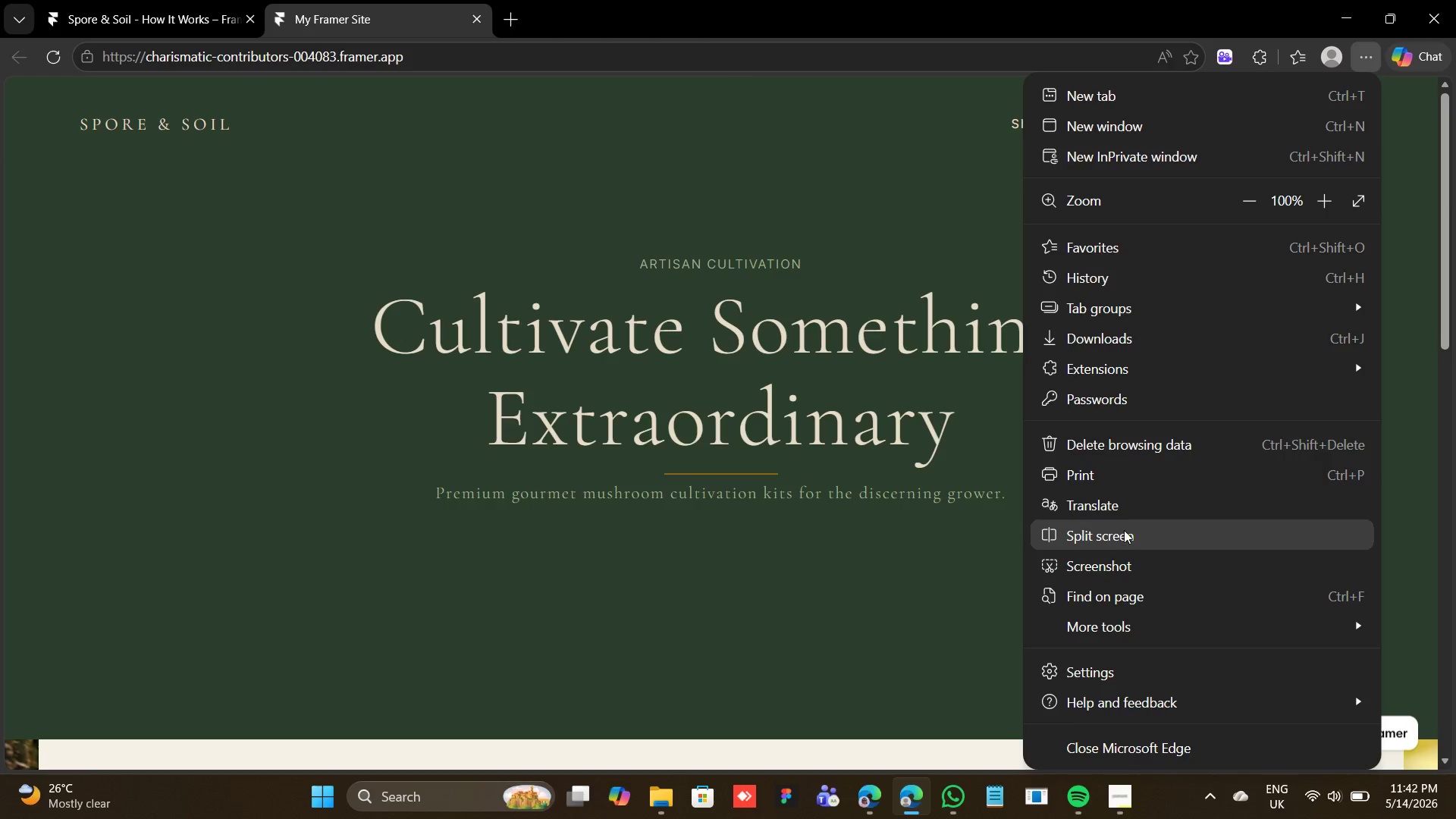 
left_click([1118, 562])
 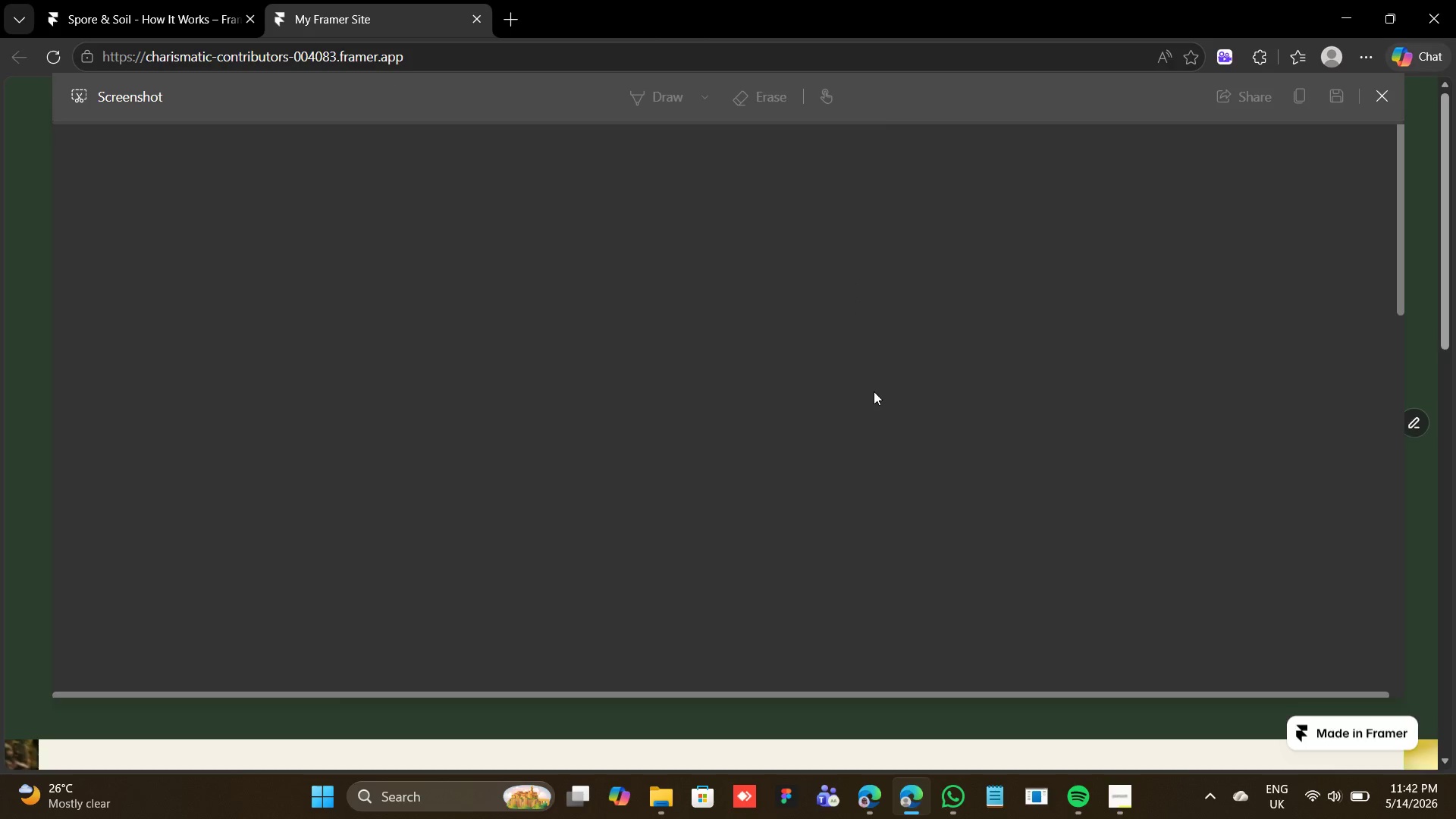 
scroll: coordinate [839, 387], scroll_direction: down, amount: 16.0
 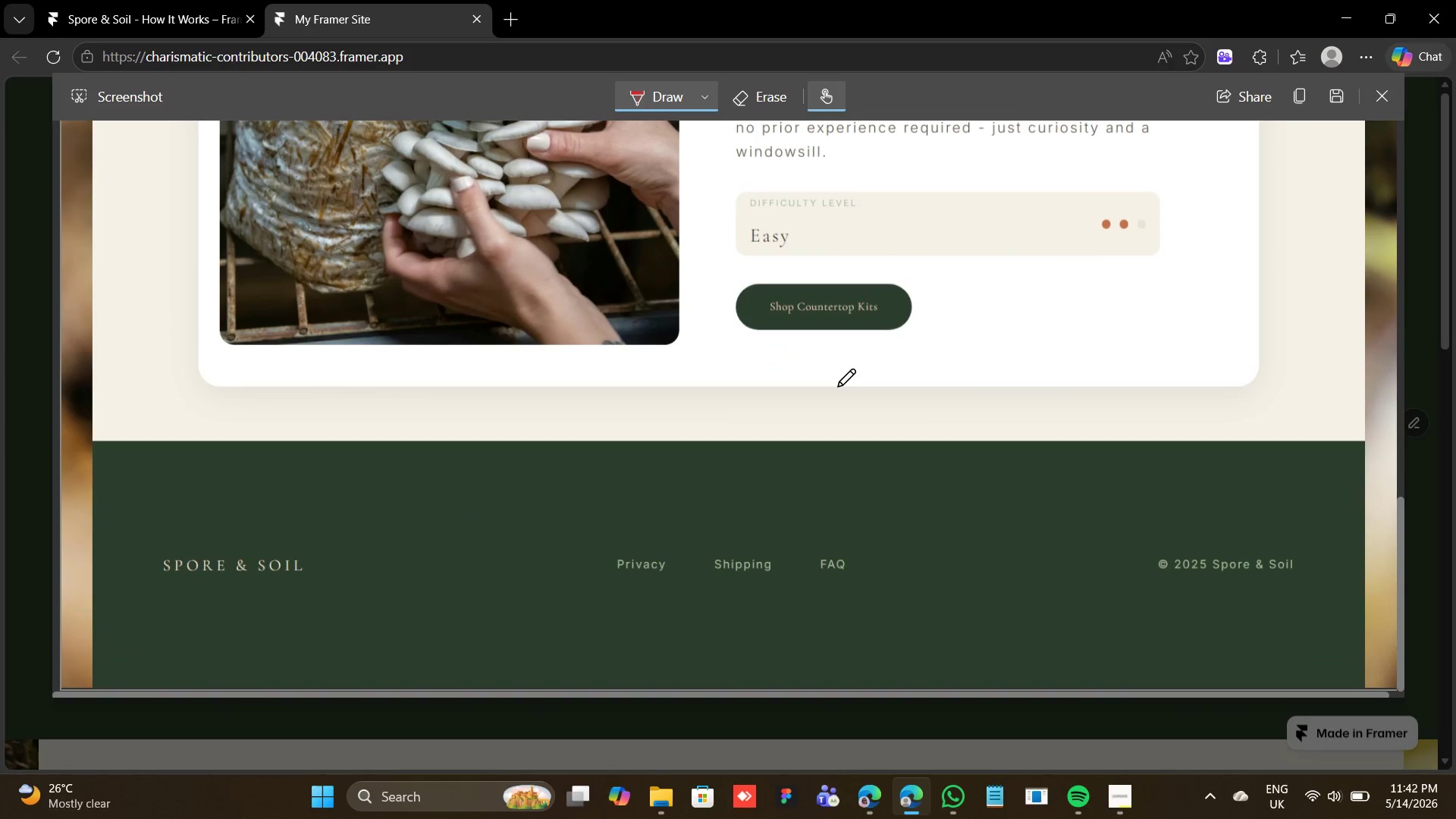 
scroll: coordinate [839, 385], scroll_direction: up, amount: 15.0
 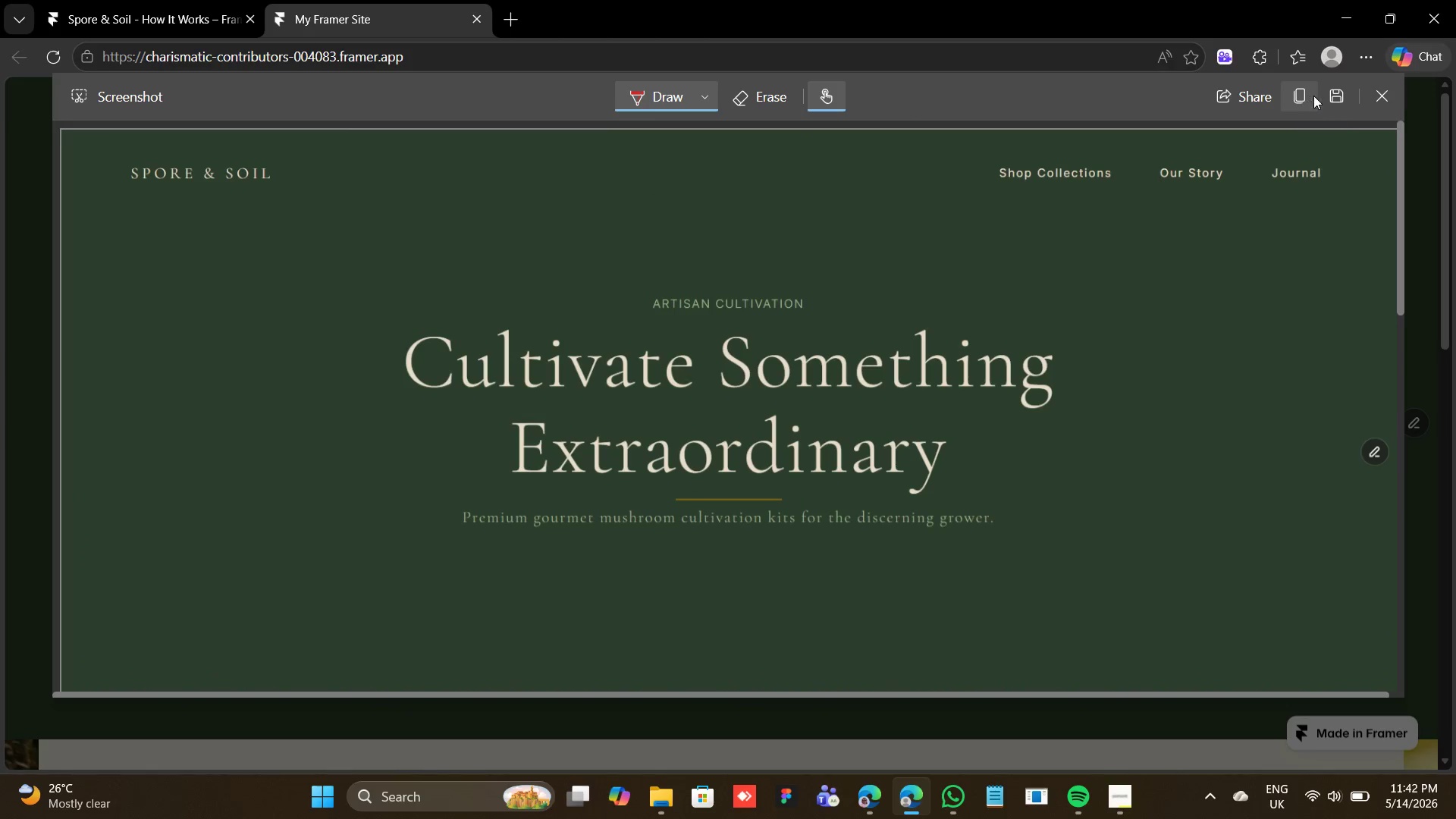 
left_click([1331, 91])
 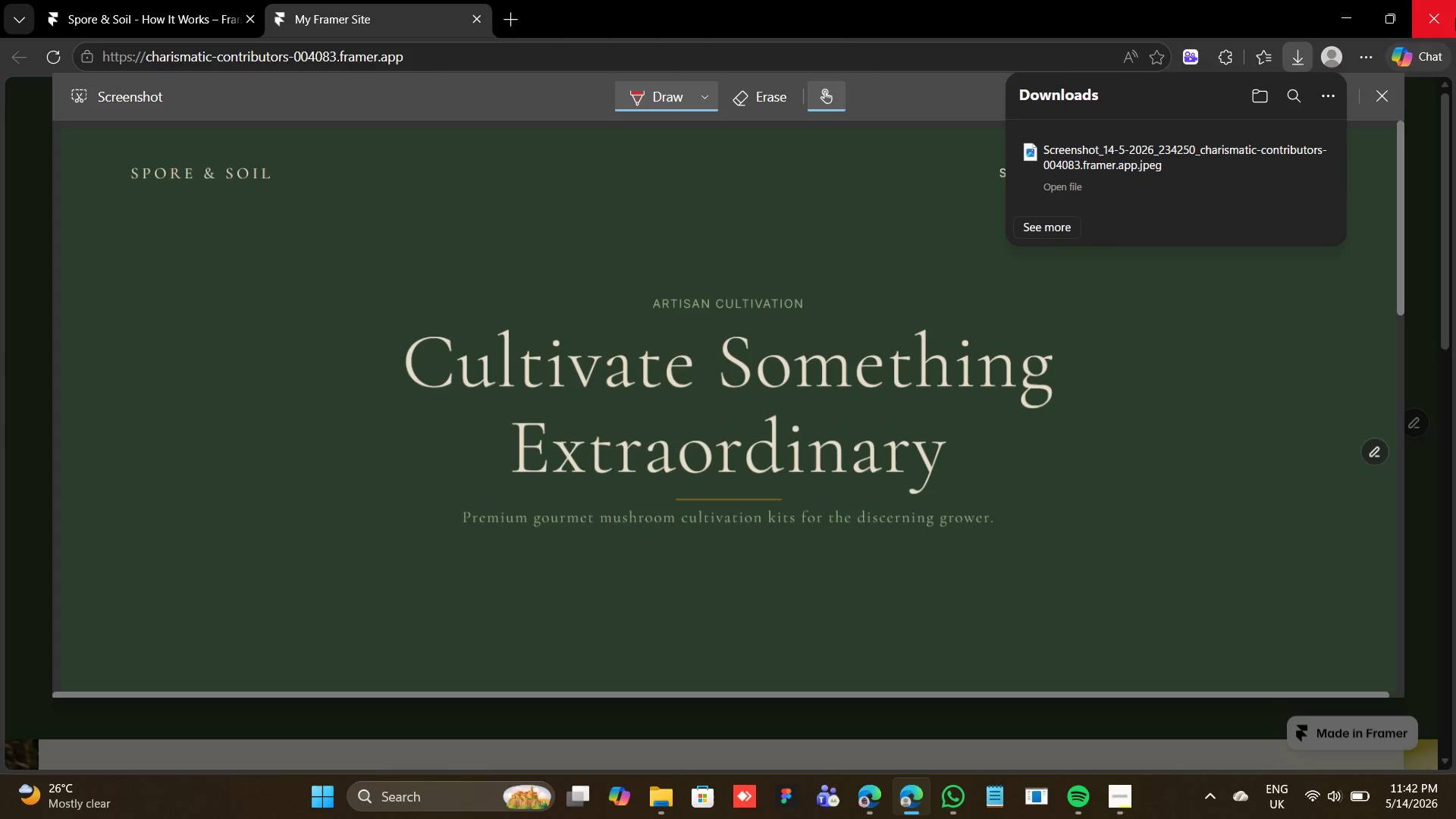 
left_click([1393, 104])
 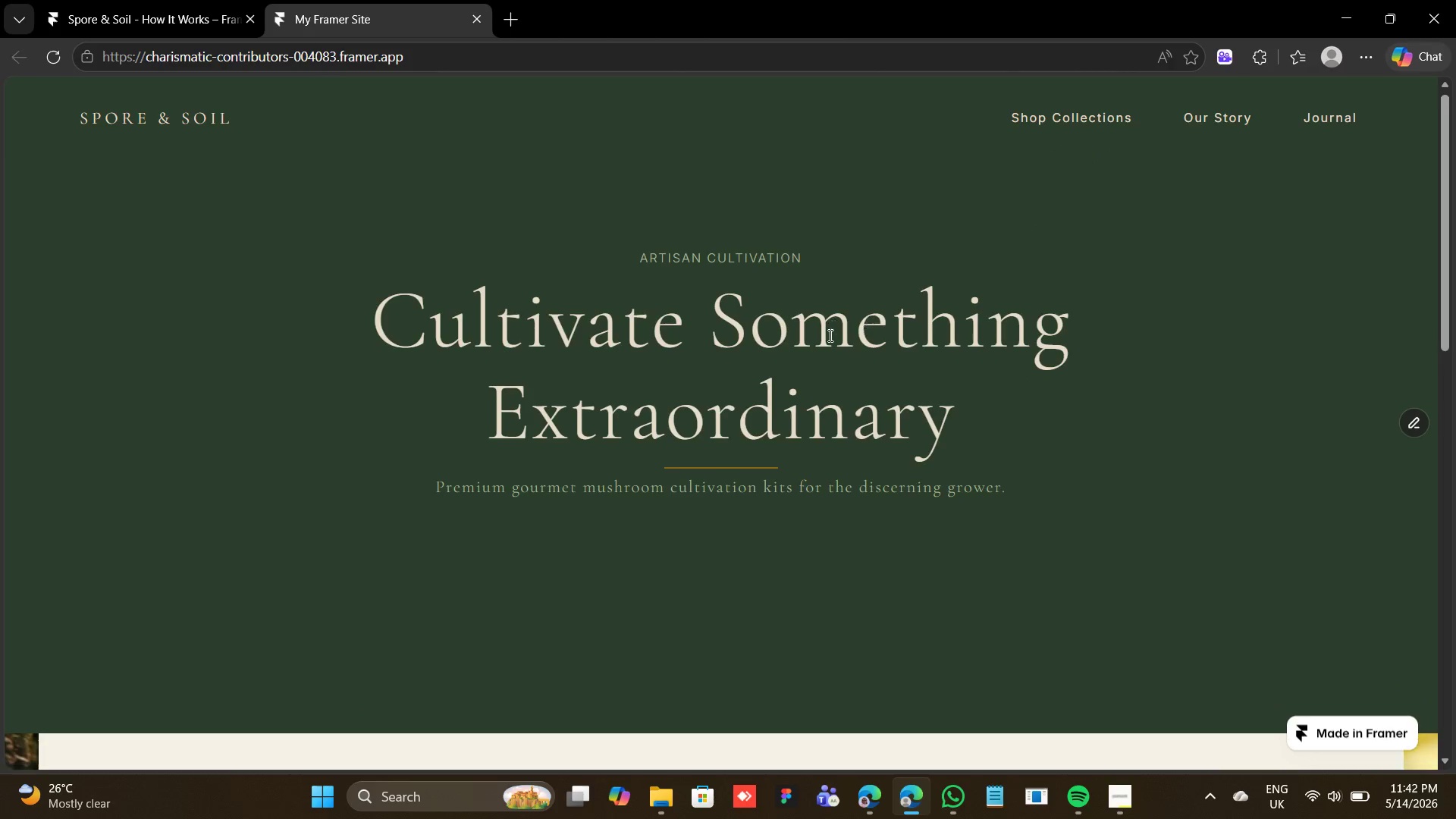 
scroll: coordinate [829, 336], scroll_direction: down, amount: 4.0
 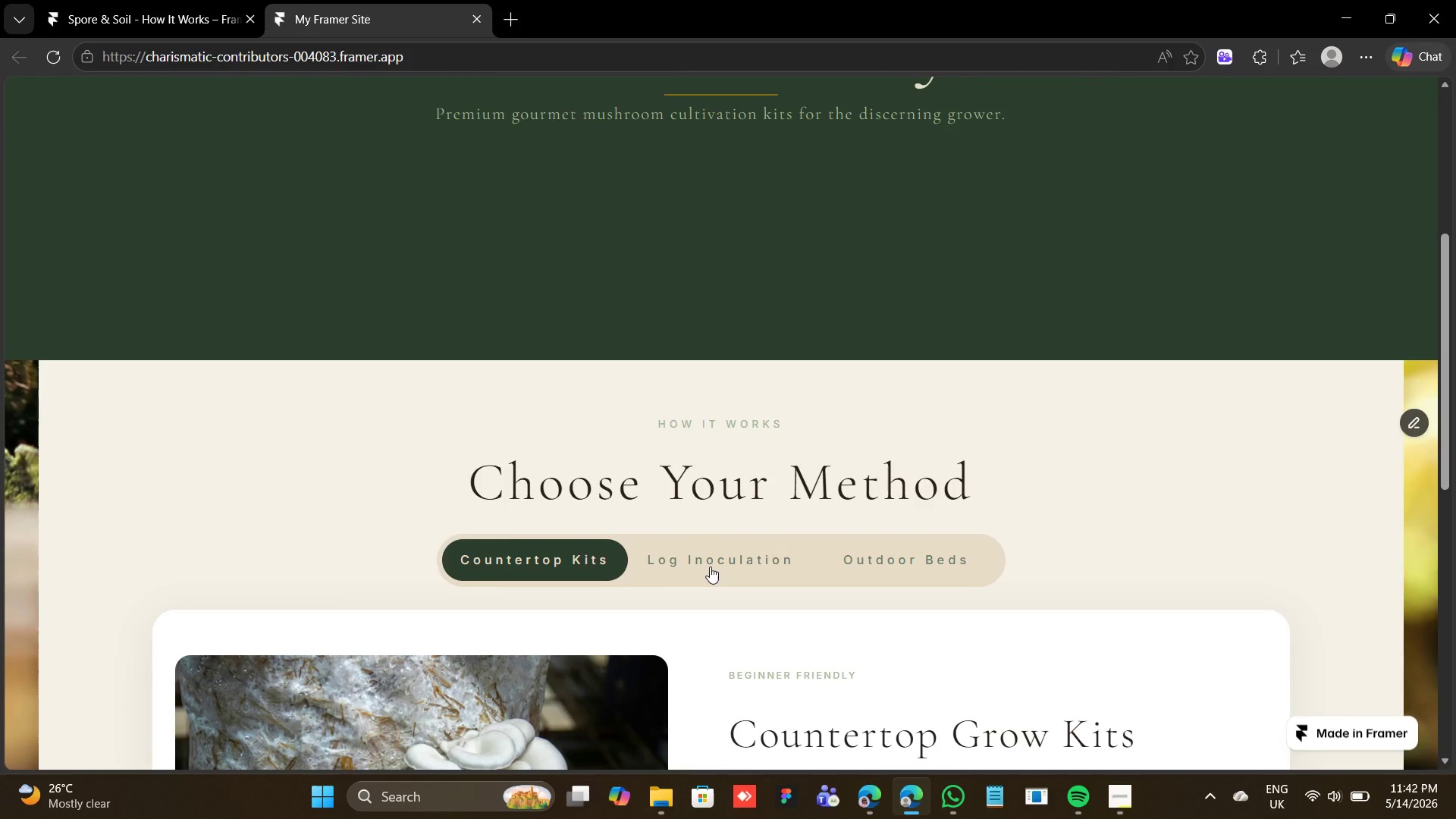 
left_click([710, 566])
 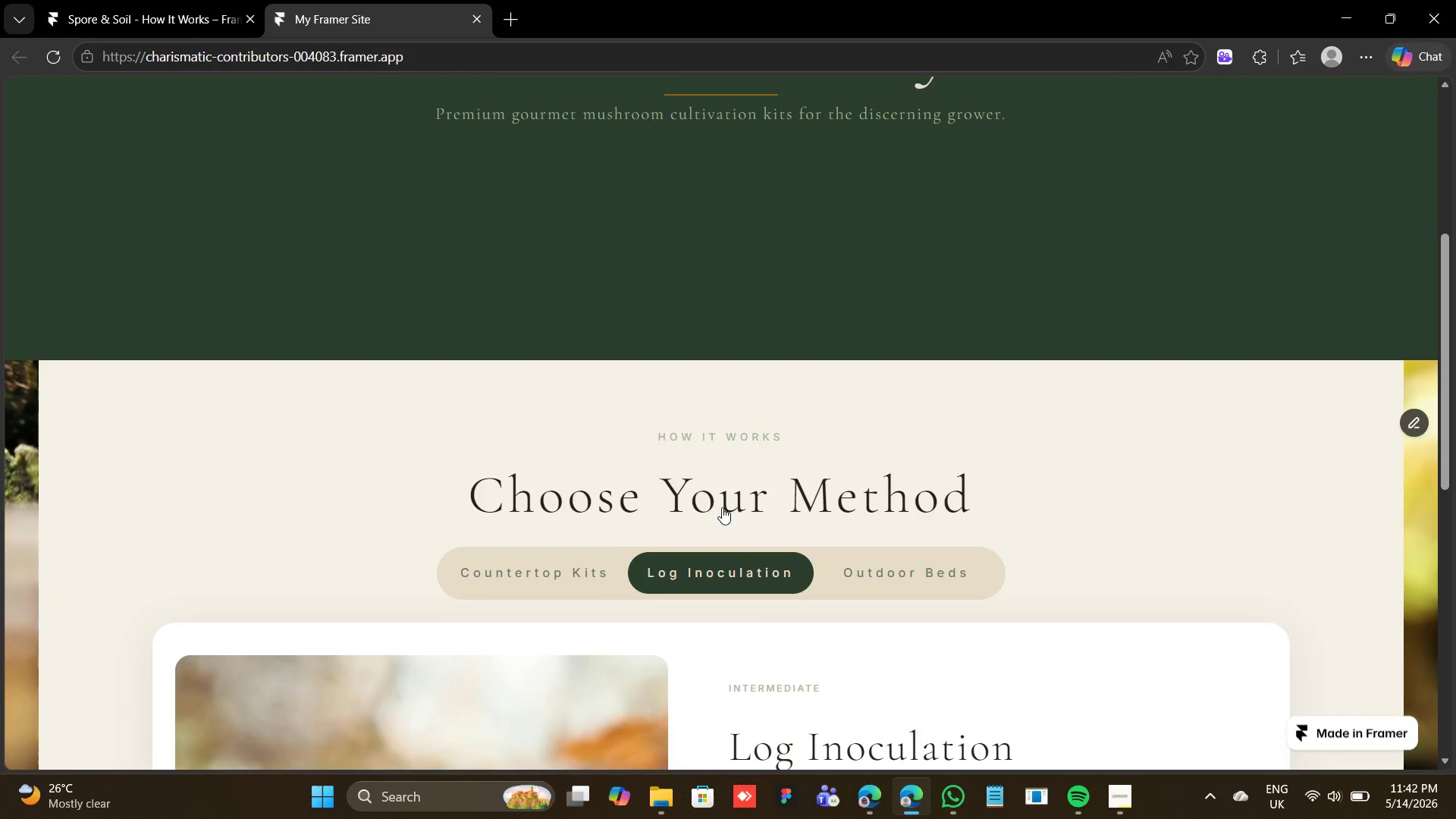 
scroll: coordinate [722, 507], scroll_direction: up, amount: 10.0
 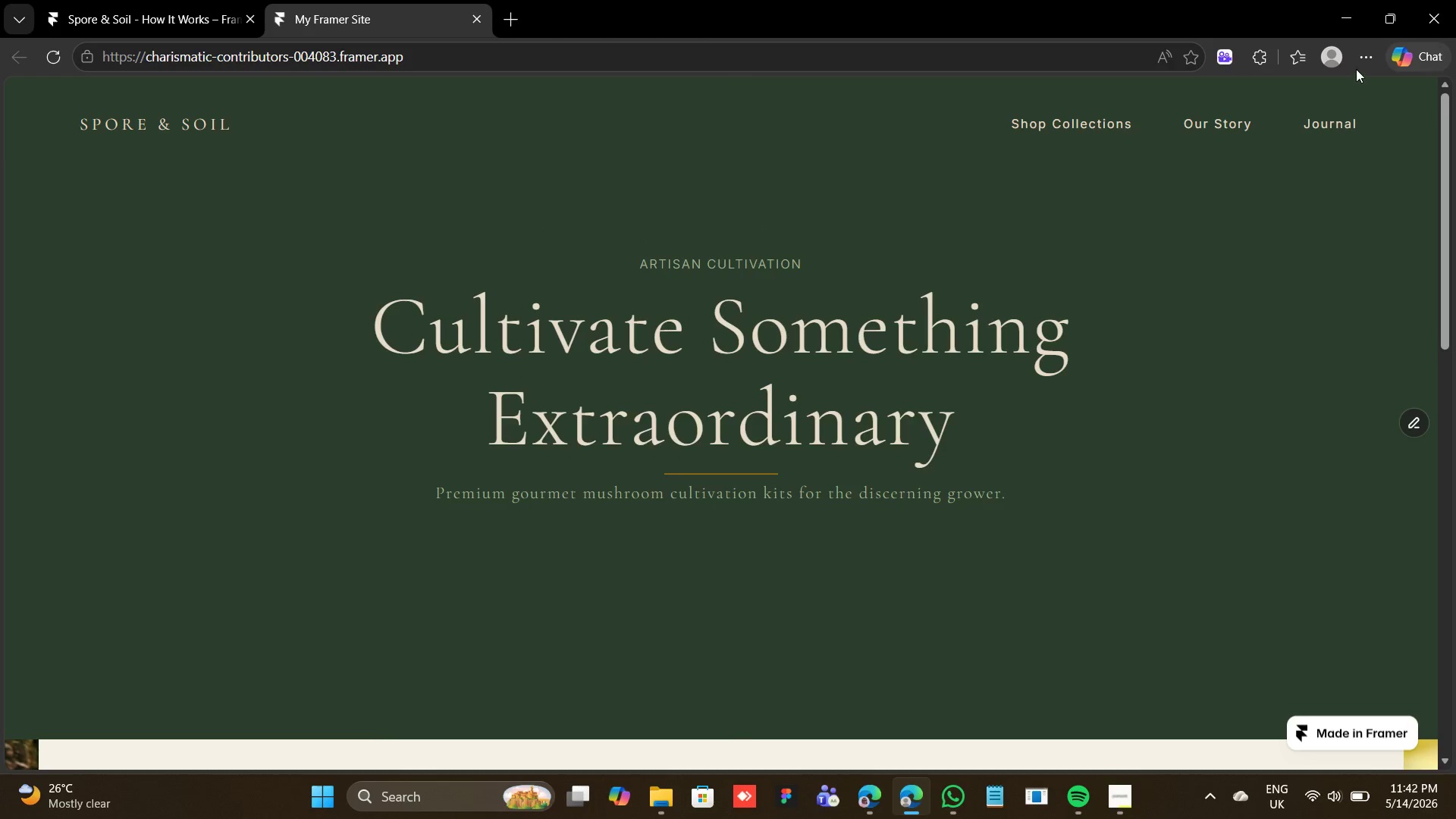 
left_click([1357, 61])
 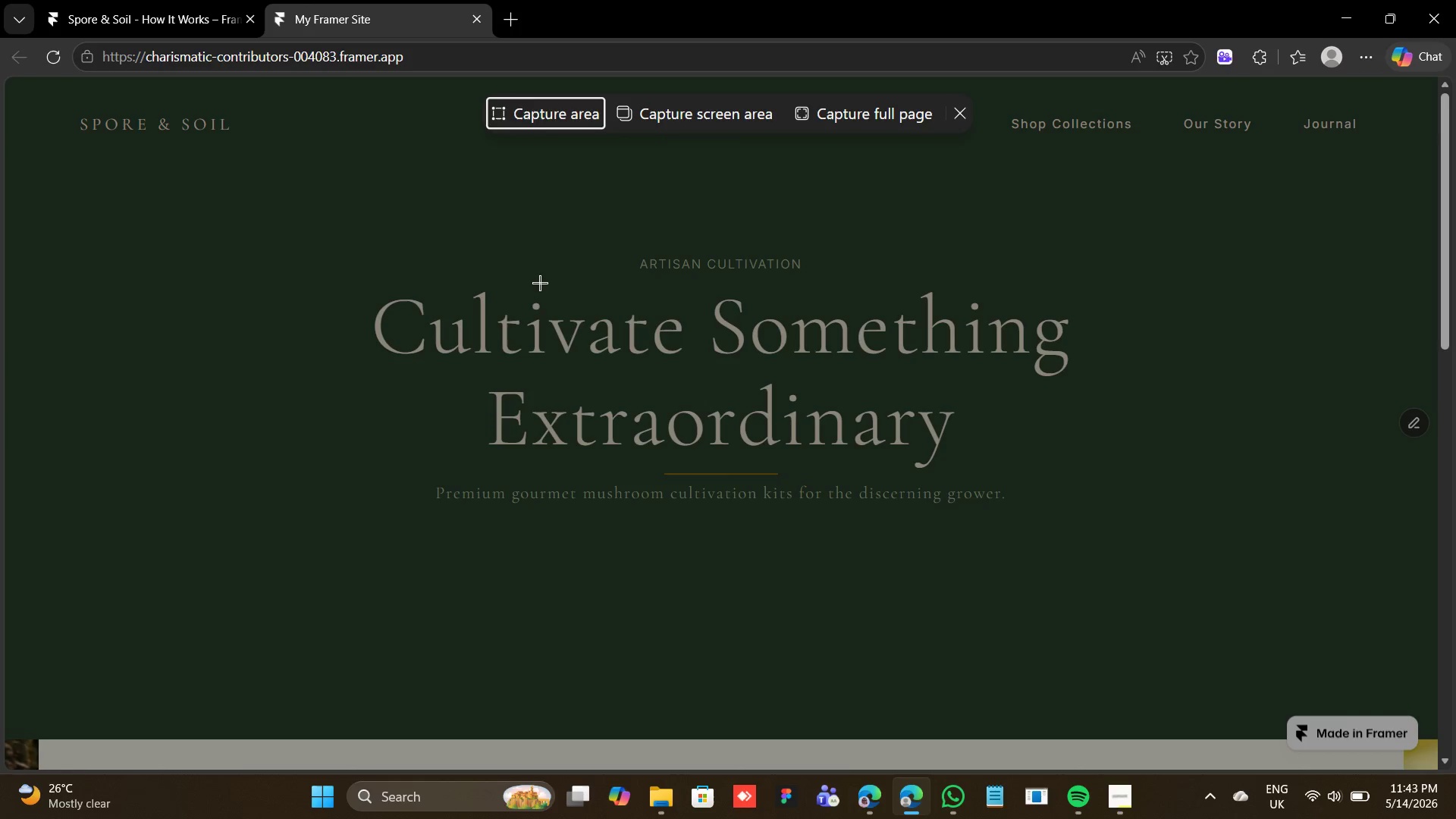 
left_click([839, 124])
 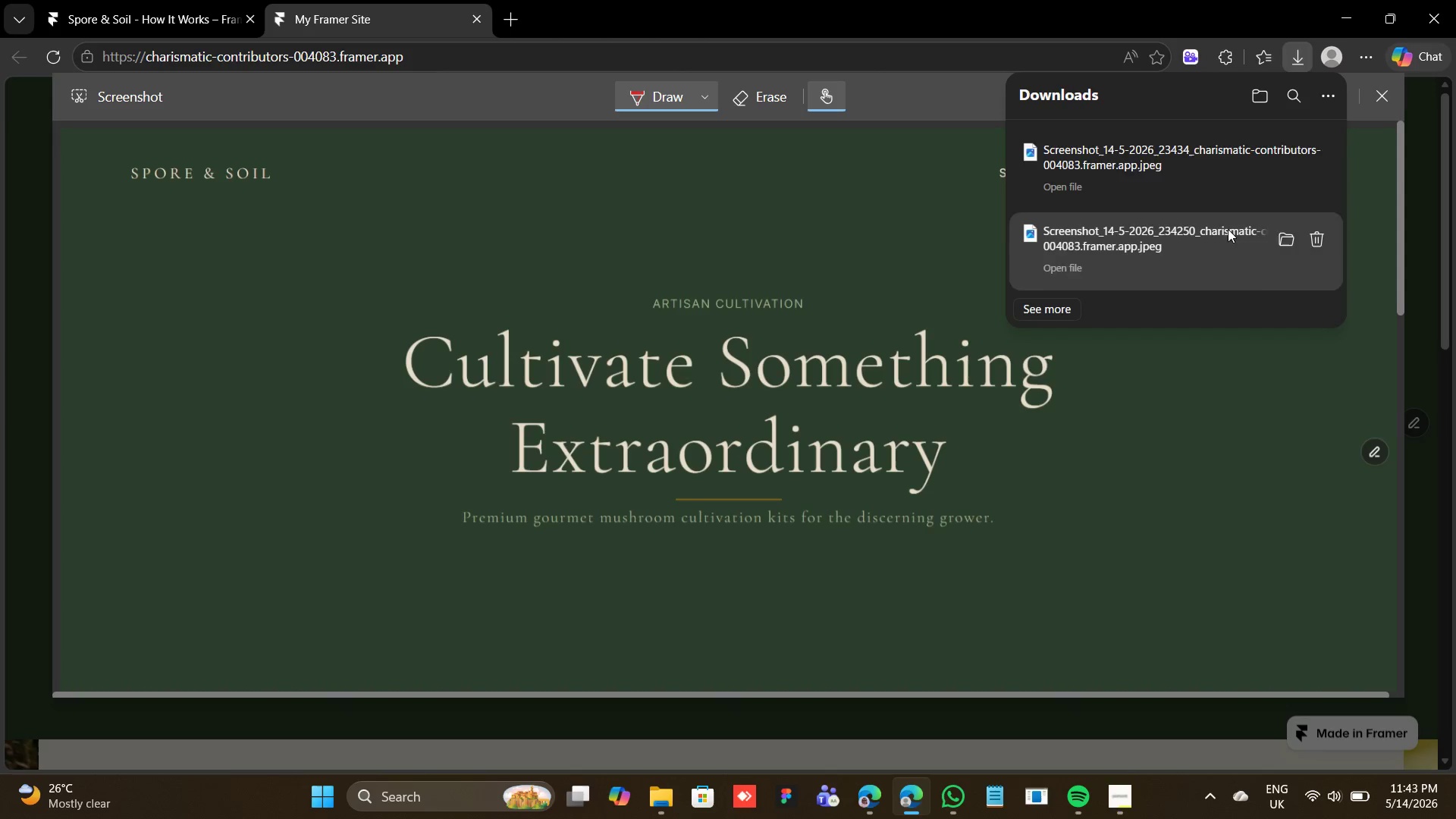 
mouse_move([1354, 138])
 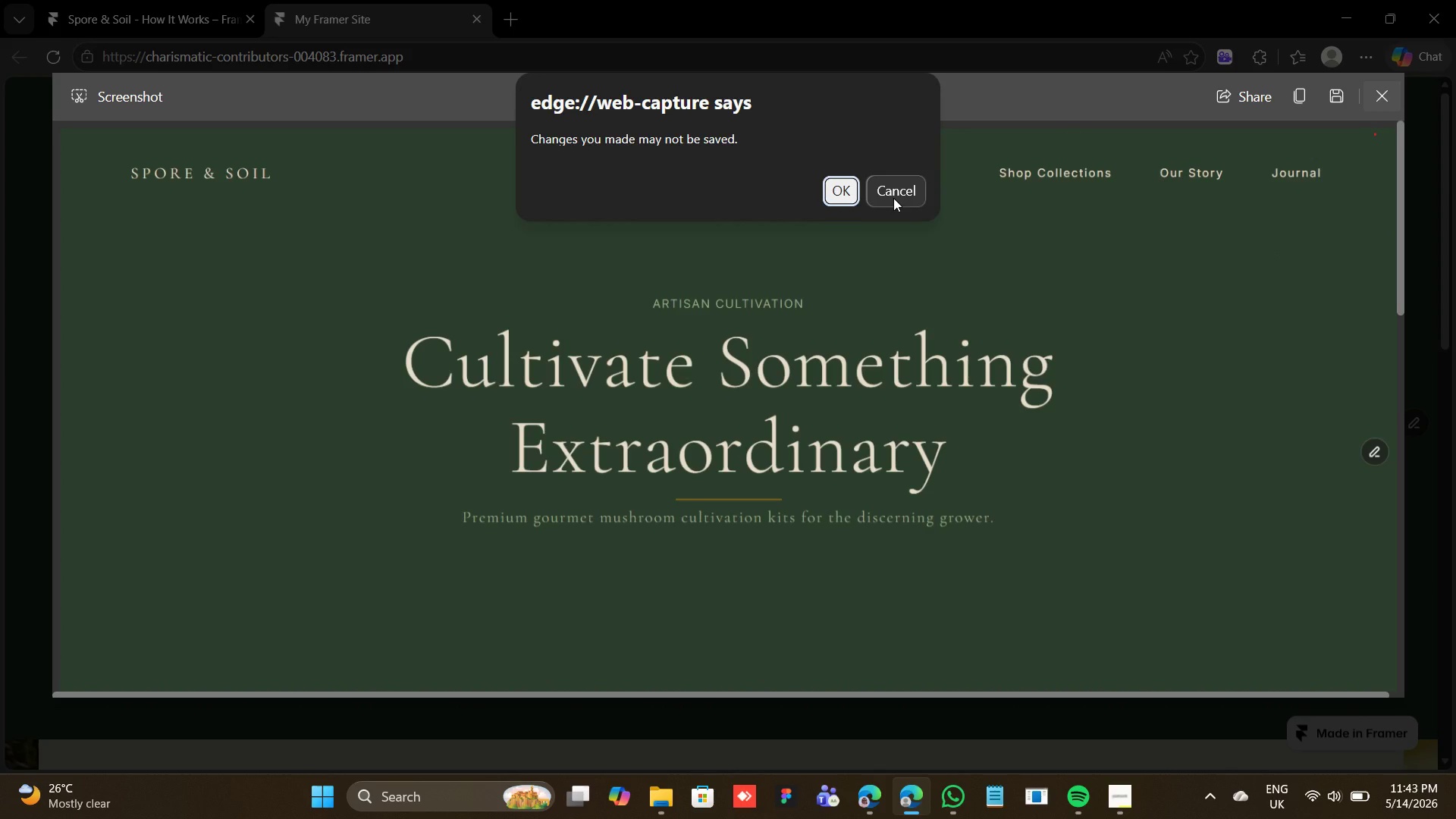 
wait(5.65)
 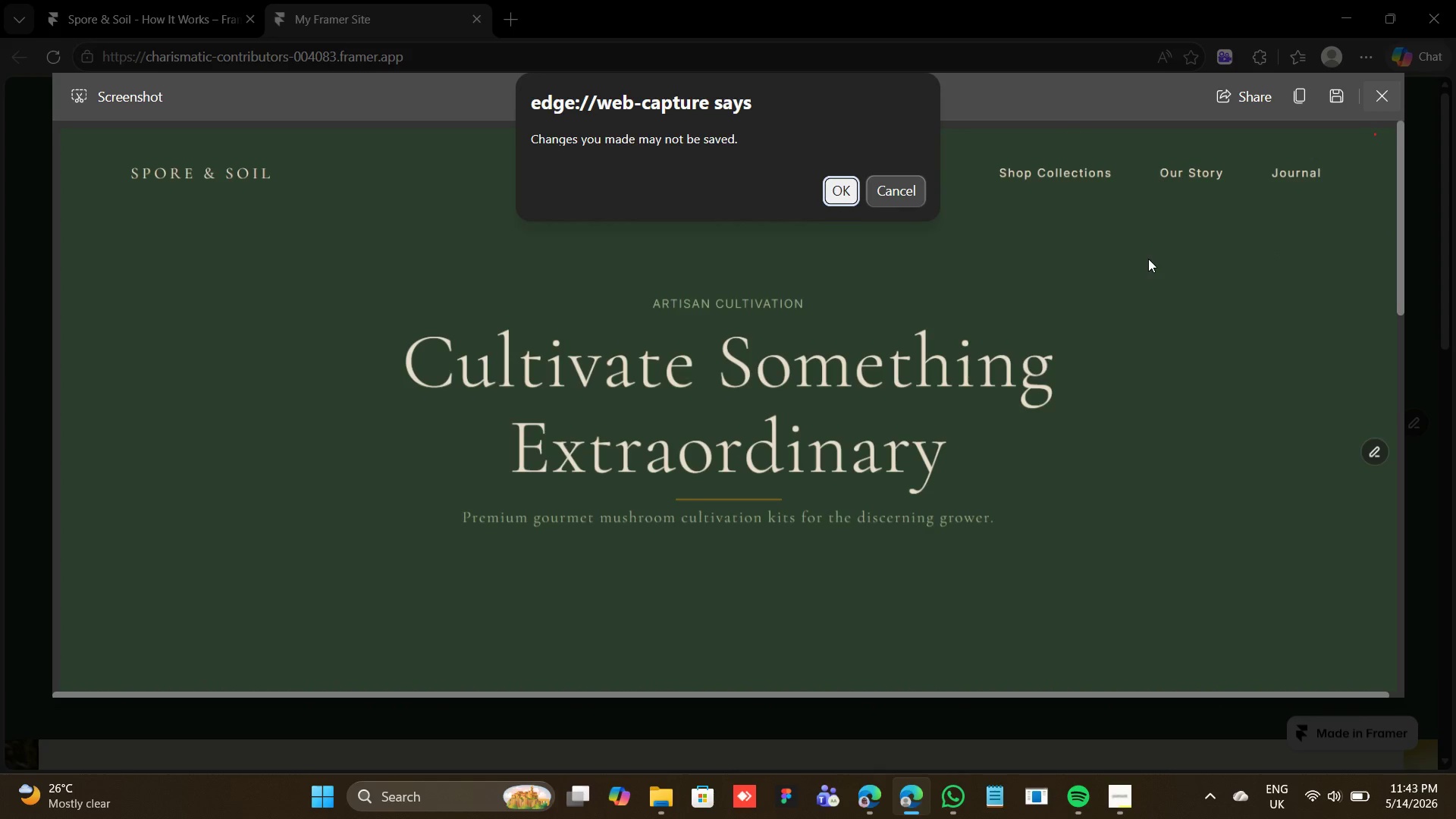 
left_click([893, 198])
 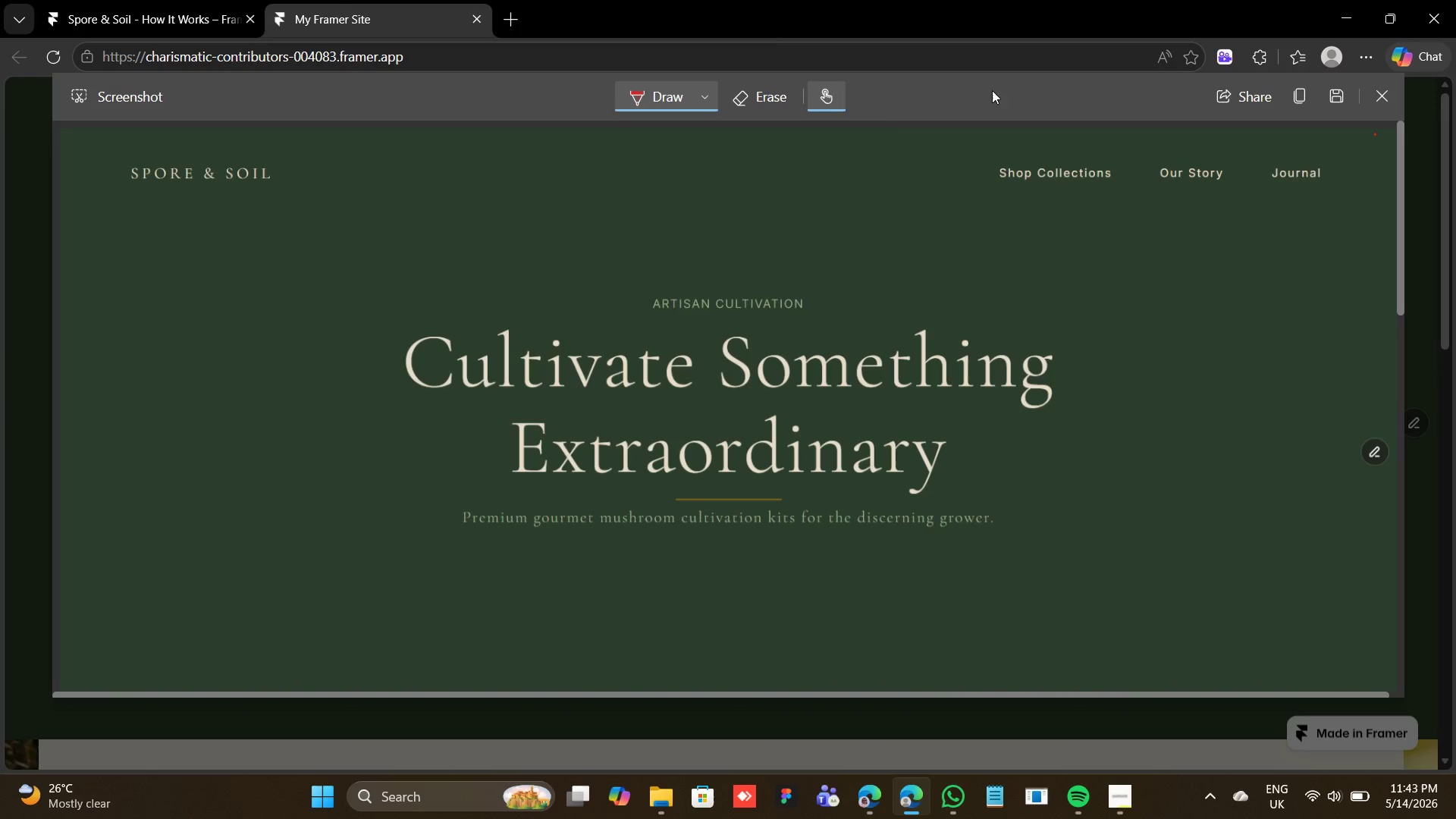 
left_click([1397, 99])
 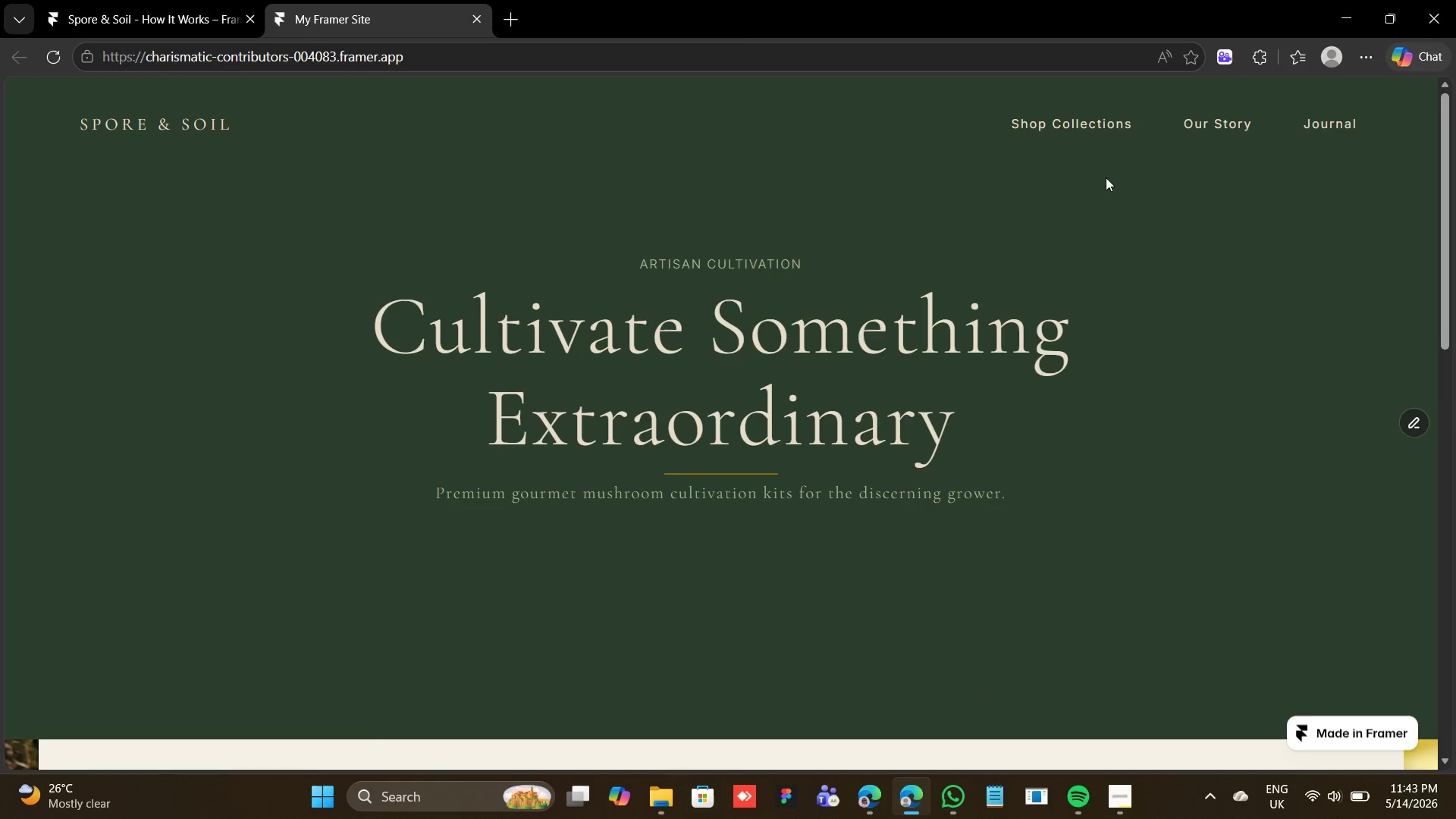 
scroll: coordinate [1148, 399], scroll_direction: down, amount: 9.0
 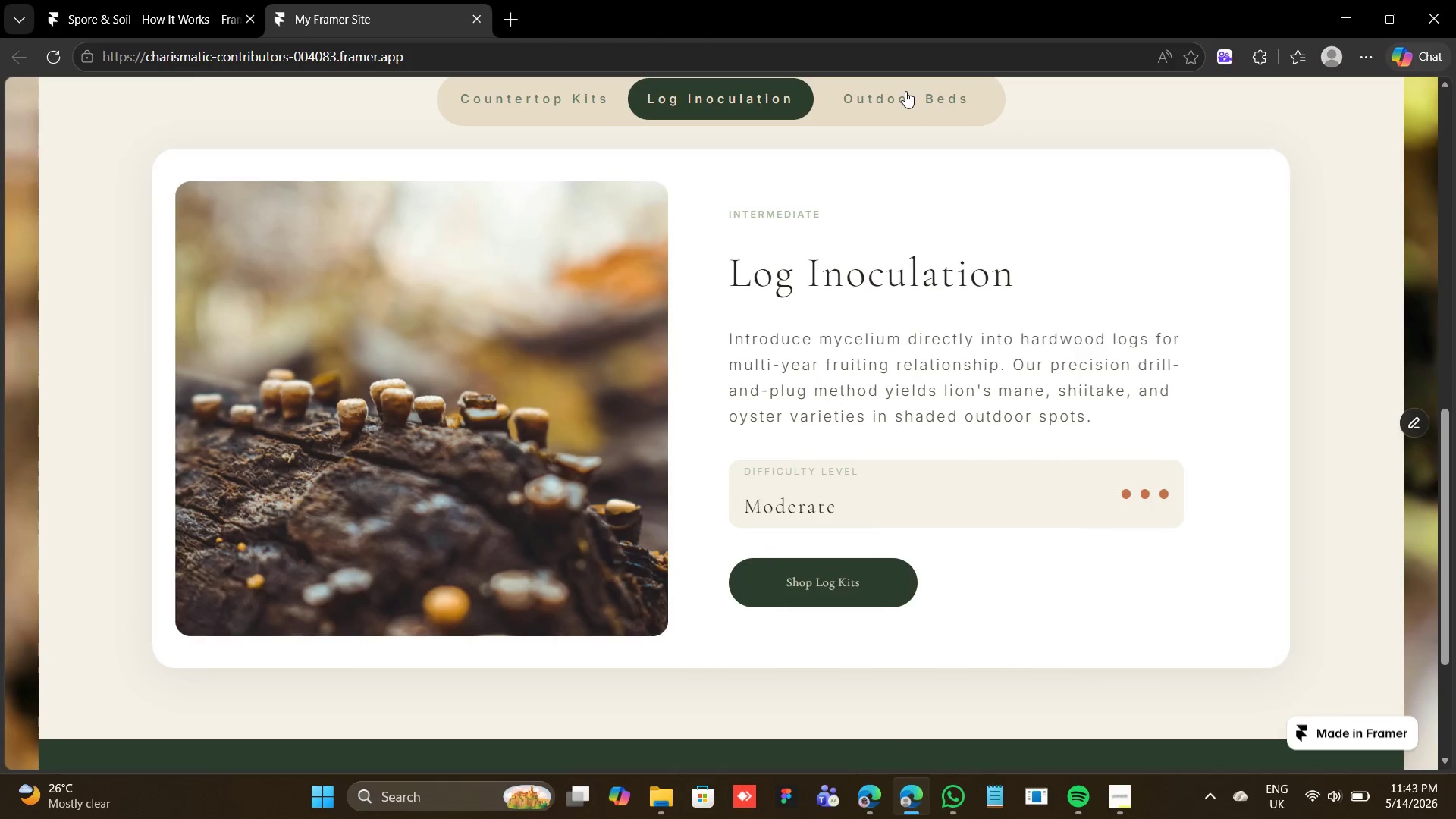 
left_click([905, 91])
 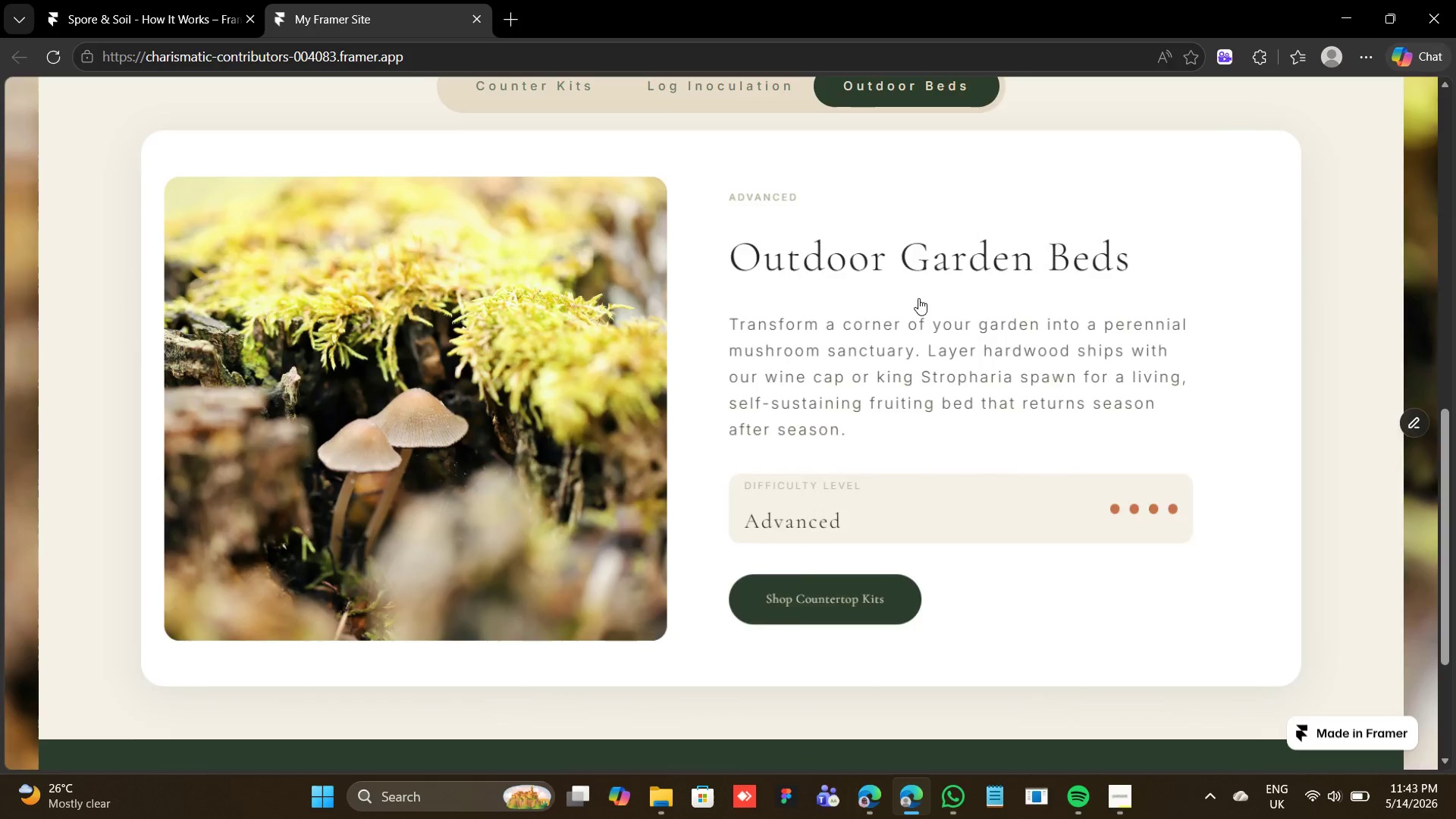 
scroll: coordinate [921, 301], scroll_direction: up, amount: 14.0
 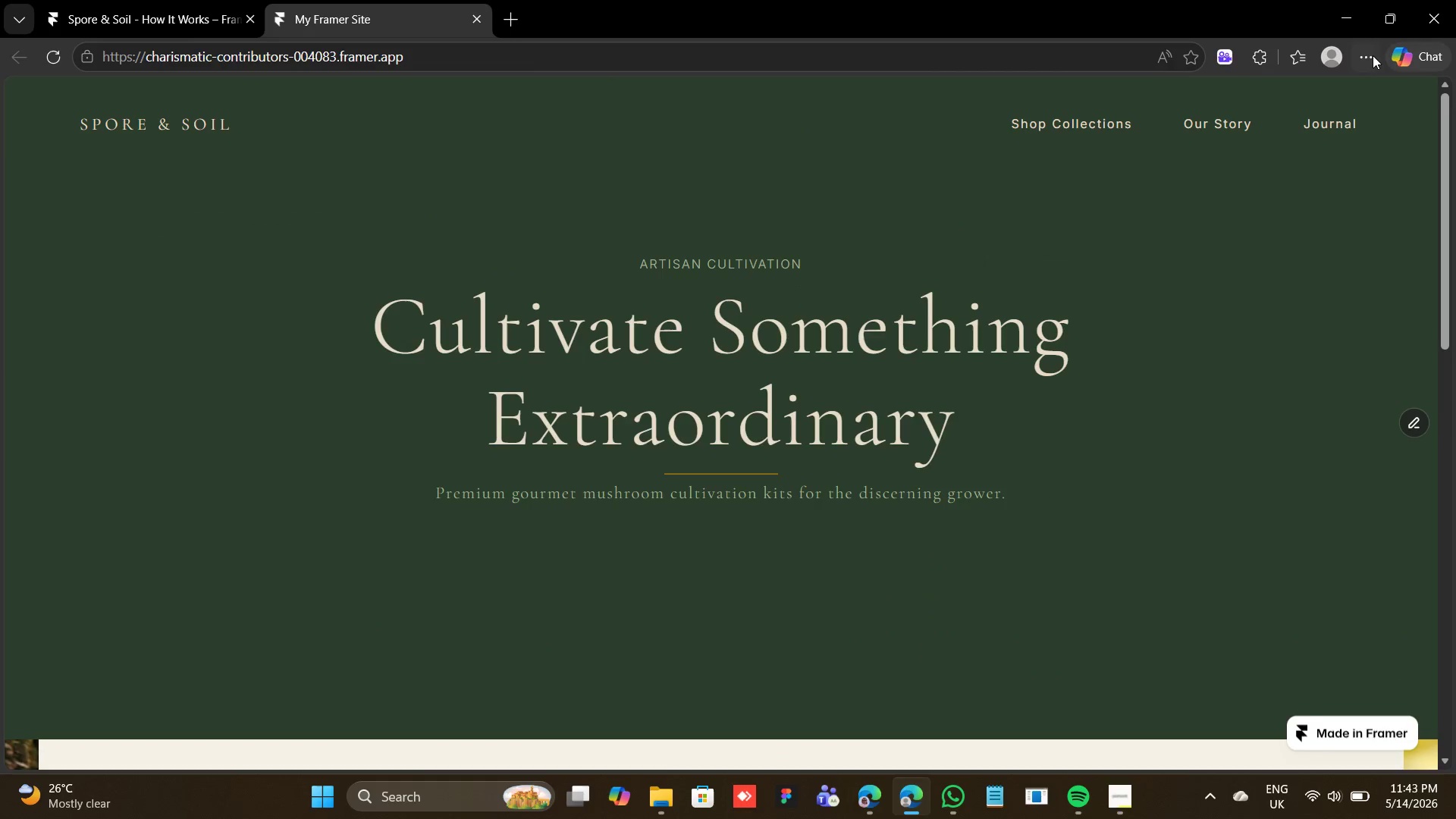 
left_click([1373, 55])
 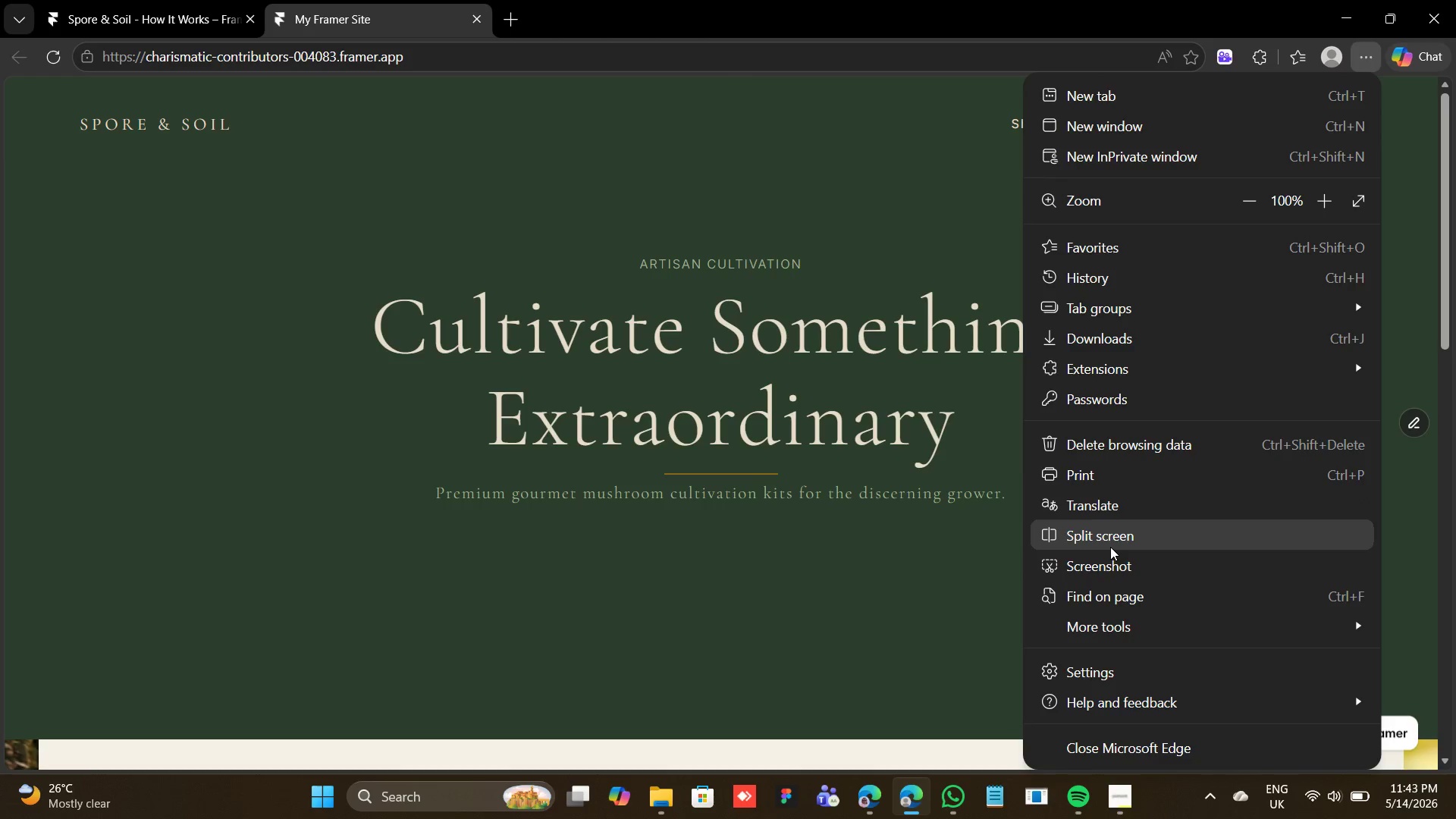 
left_click([1109, 568])
 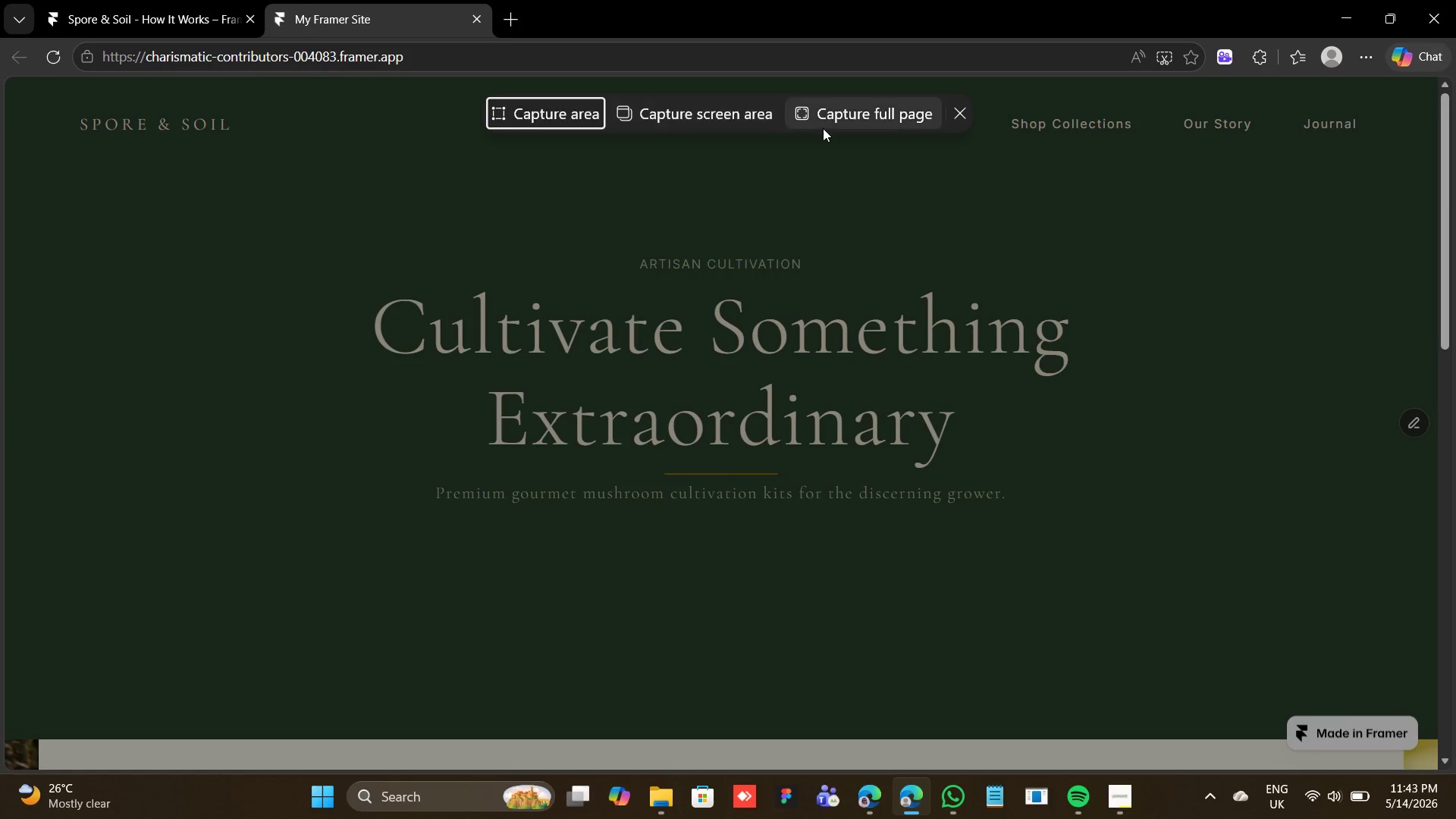 
left_click([834, 117])
 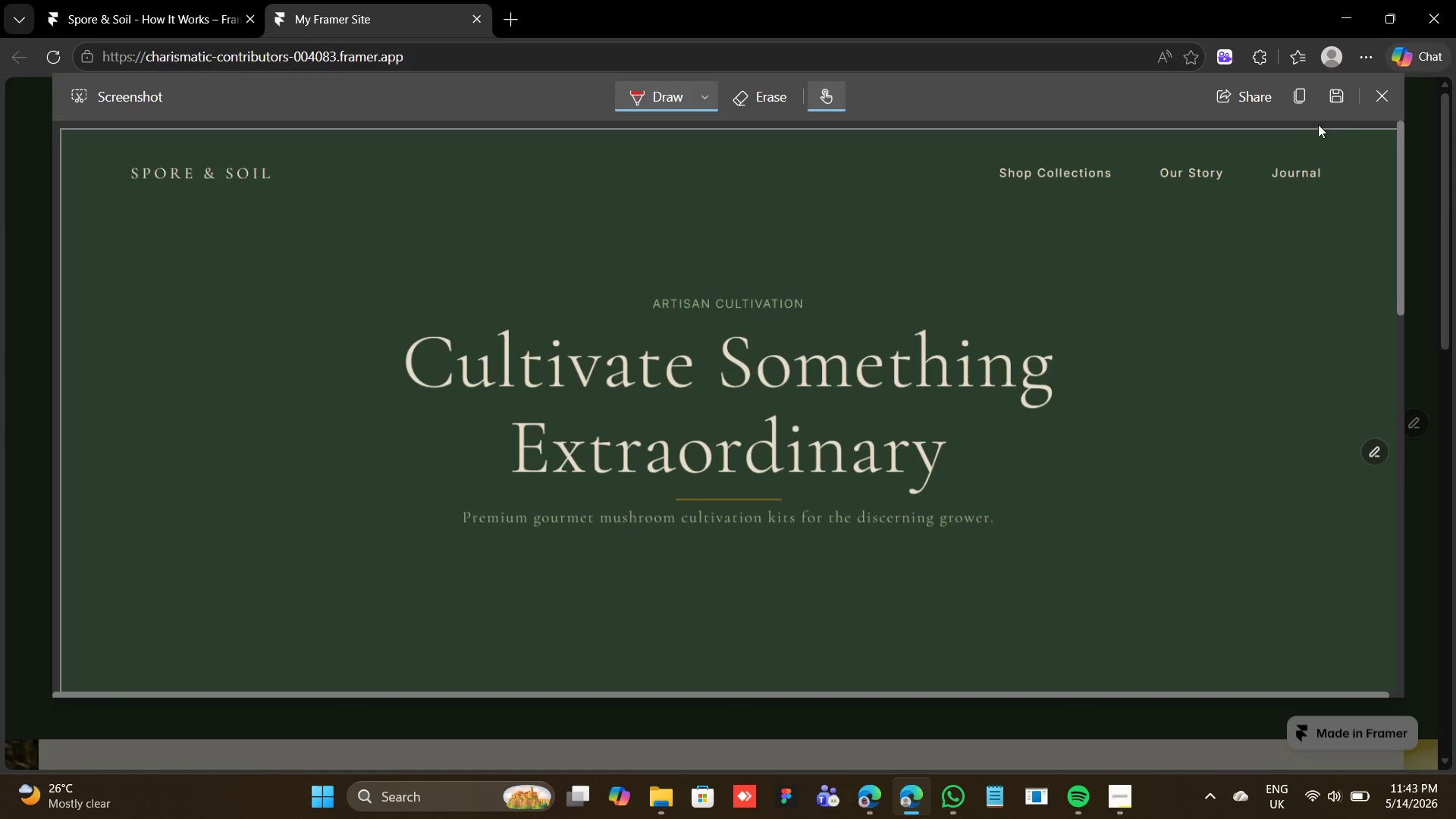 
left_click([1335, 109])
 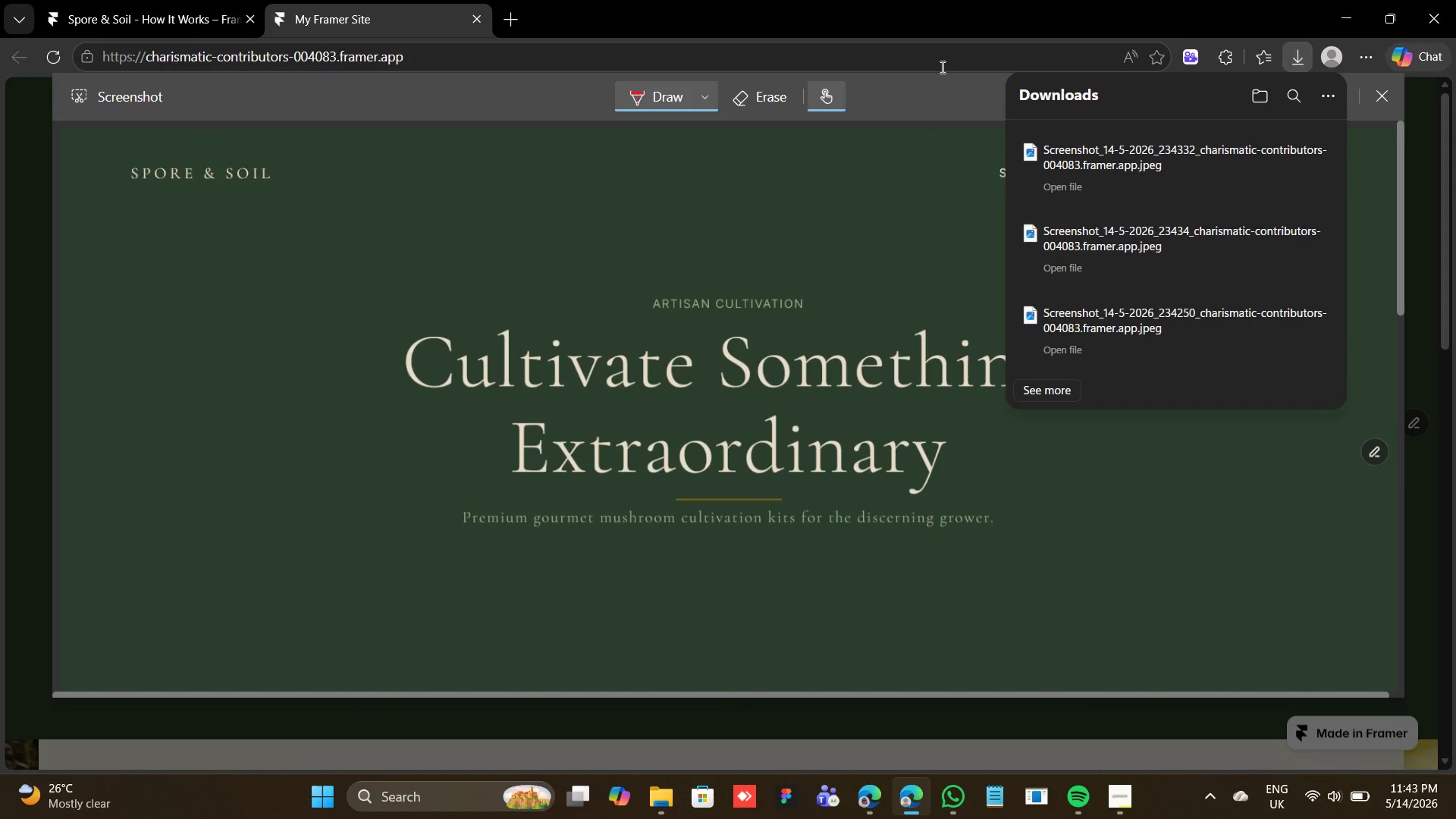 
left_click([930, 84])
 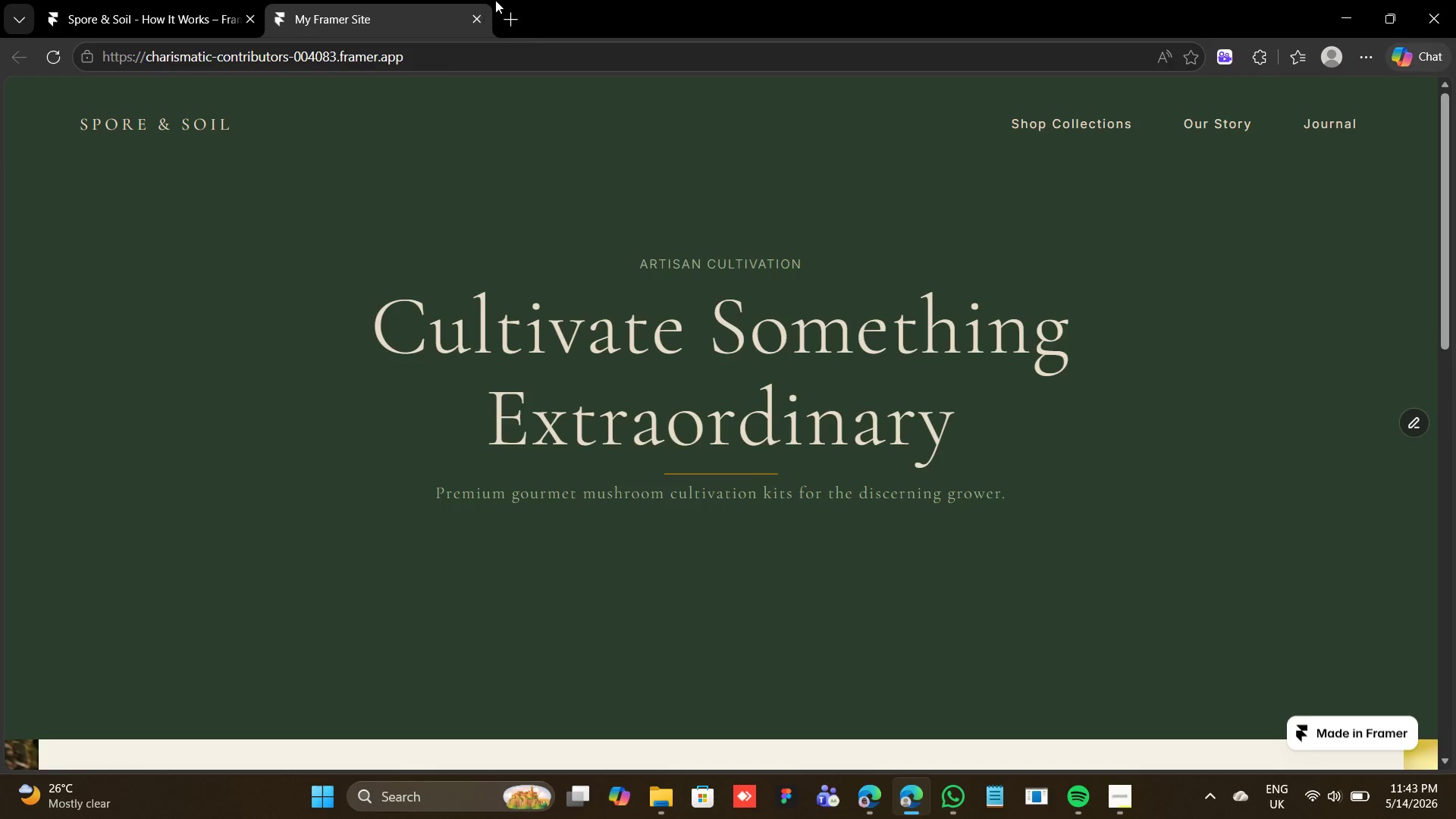 
left_click([507, 17])
 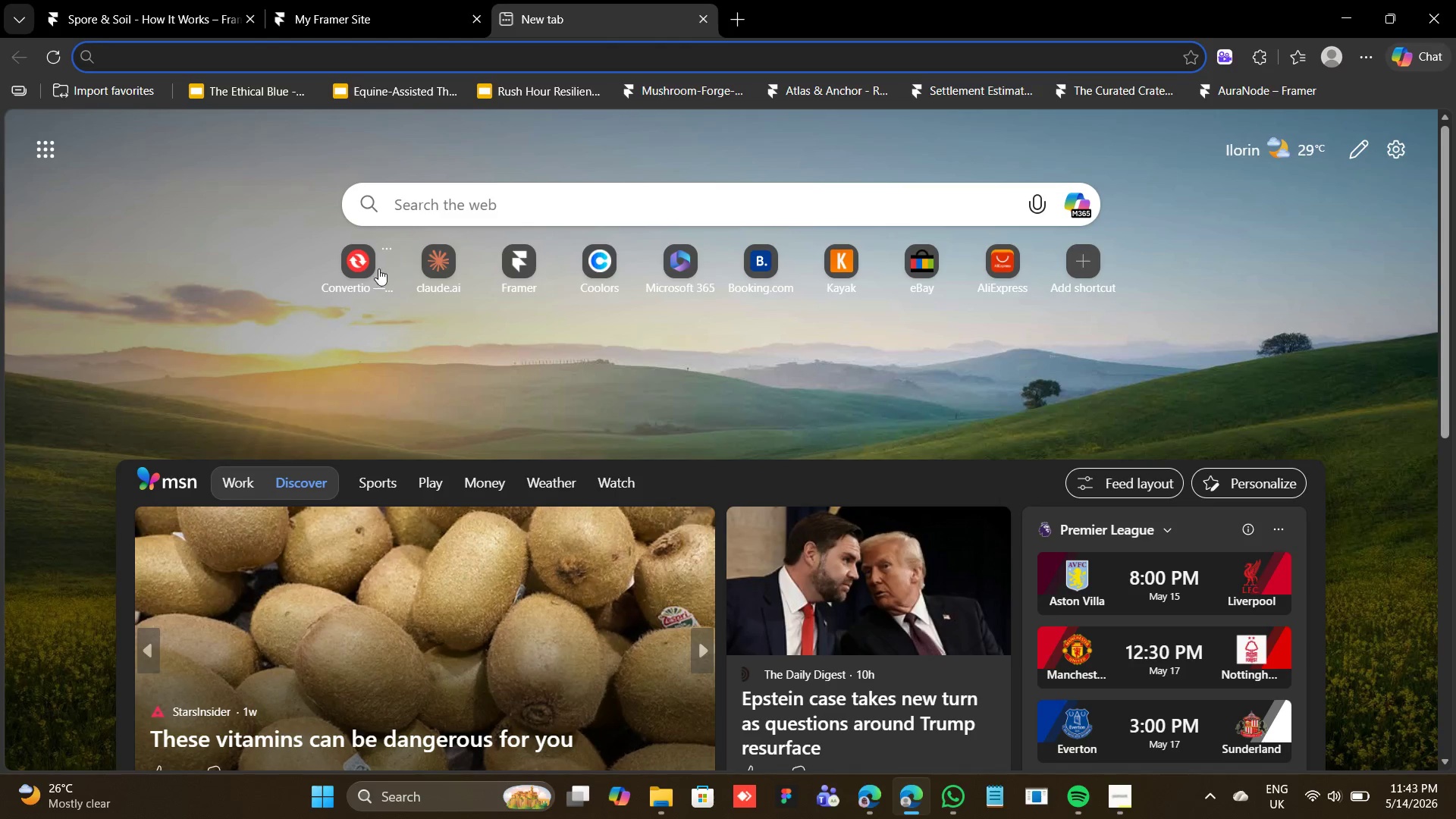 
left_click([359, 263])
 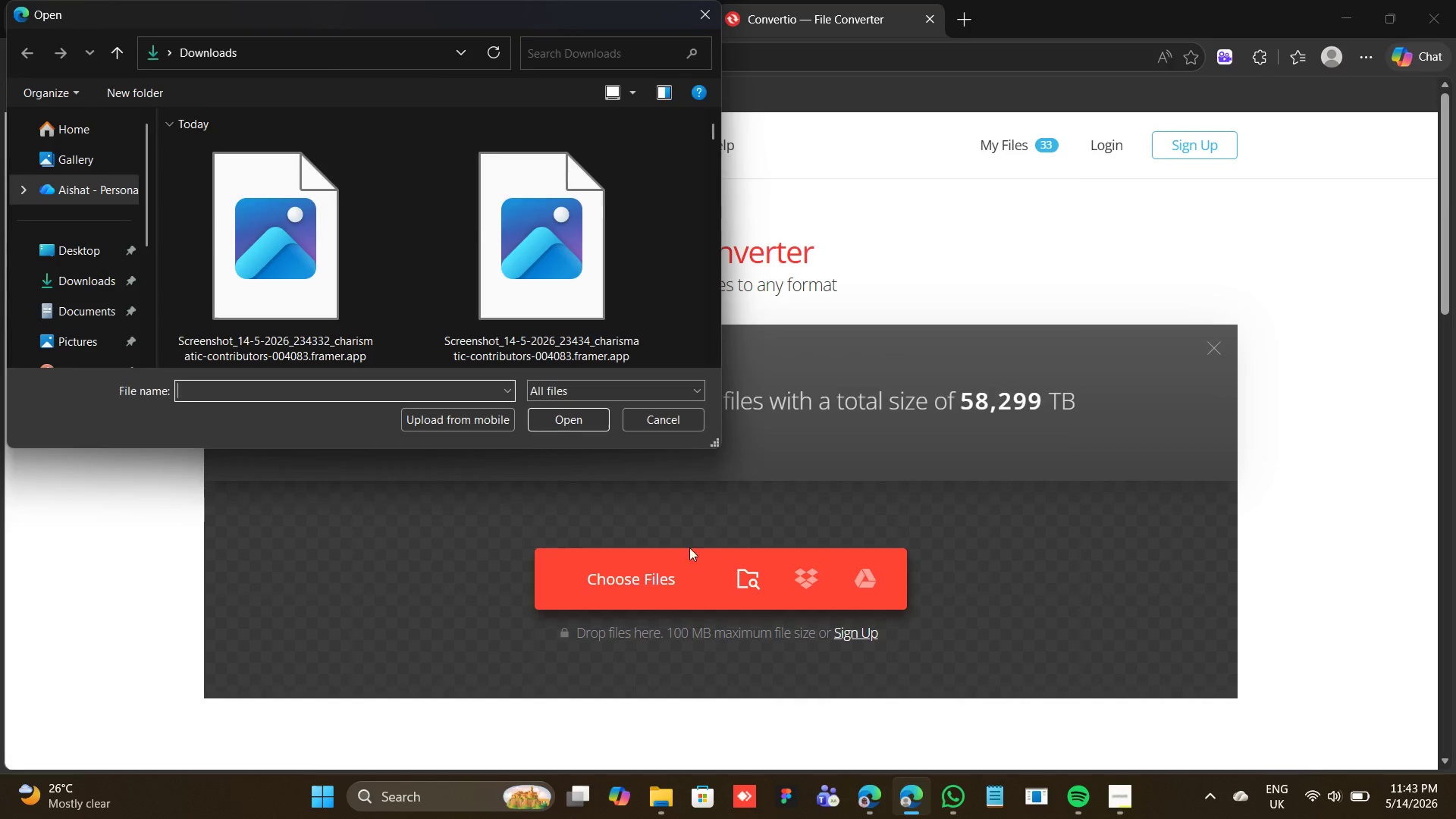 
scroll: coordinate [395, 249], scroll_direction: down, amount: 1.0
 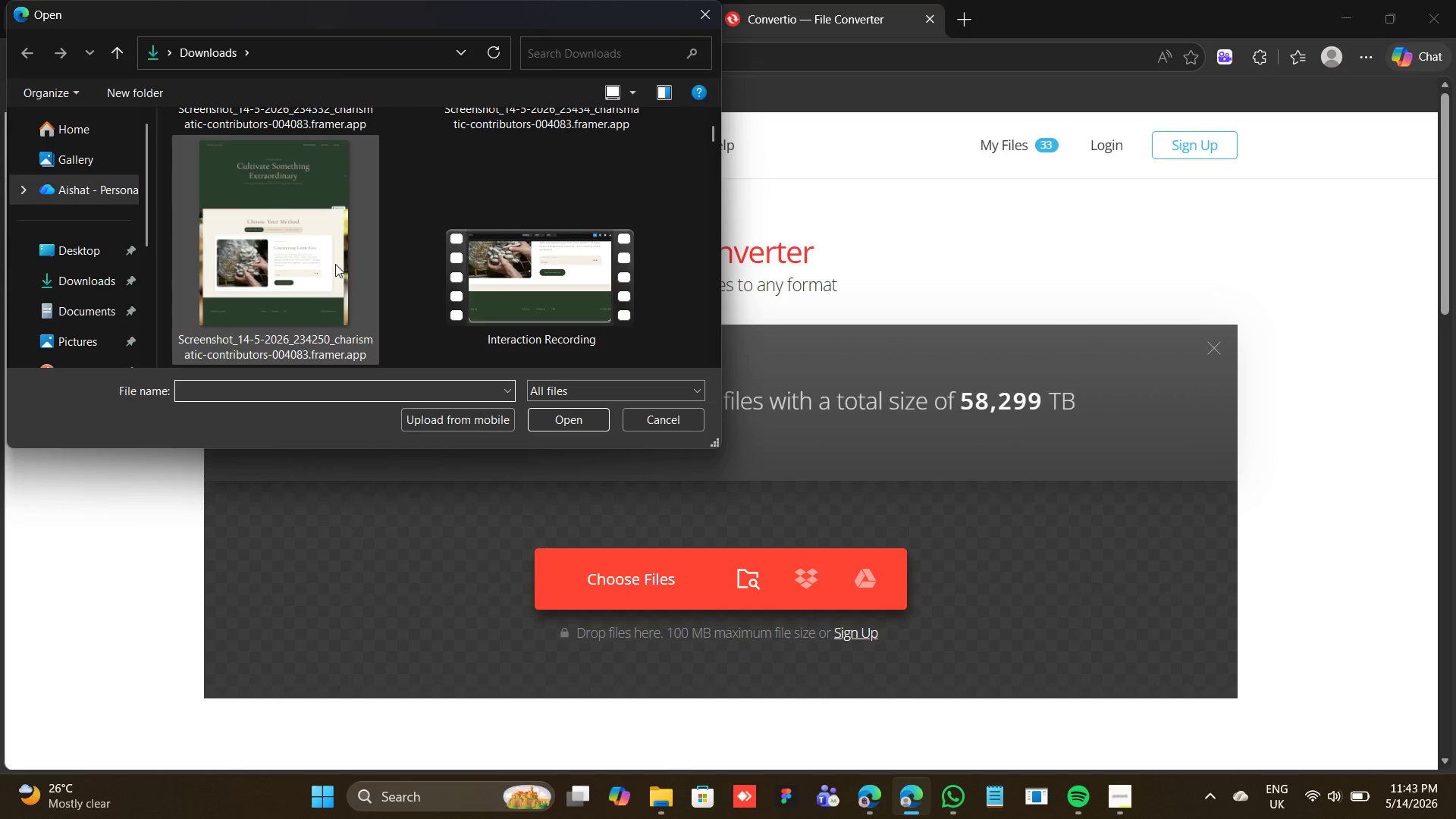 
double_click([334, 264])
 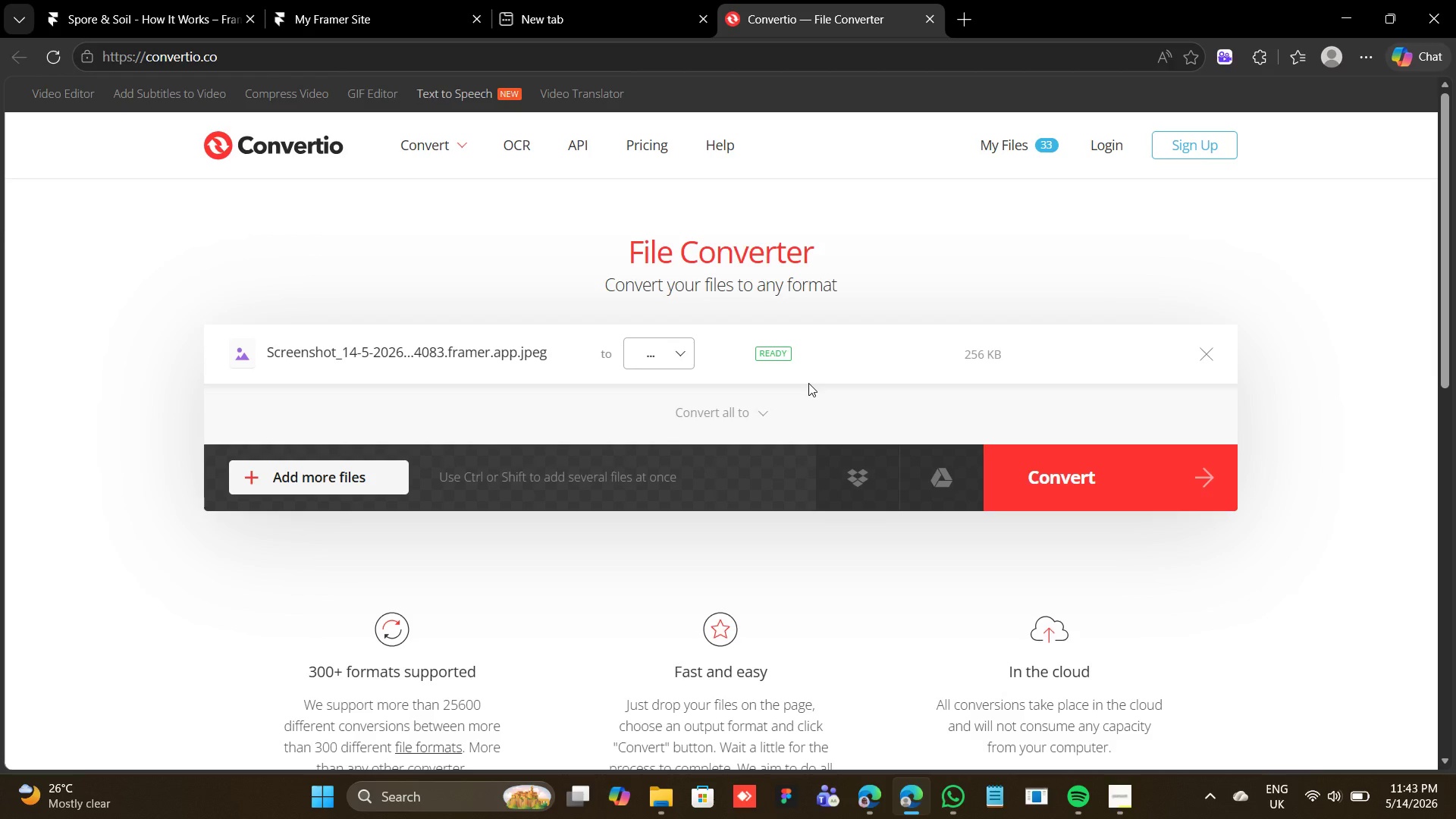 
wait(6.36)
 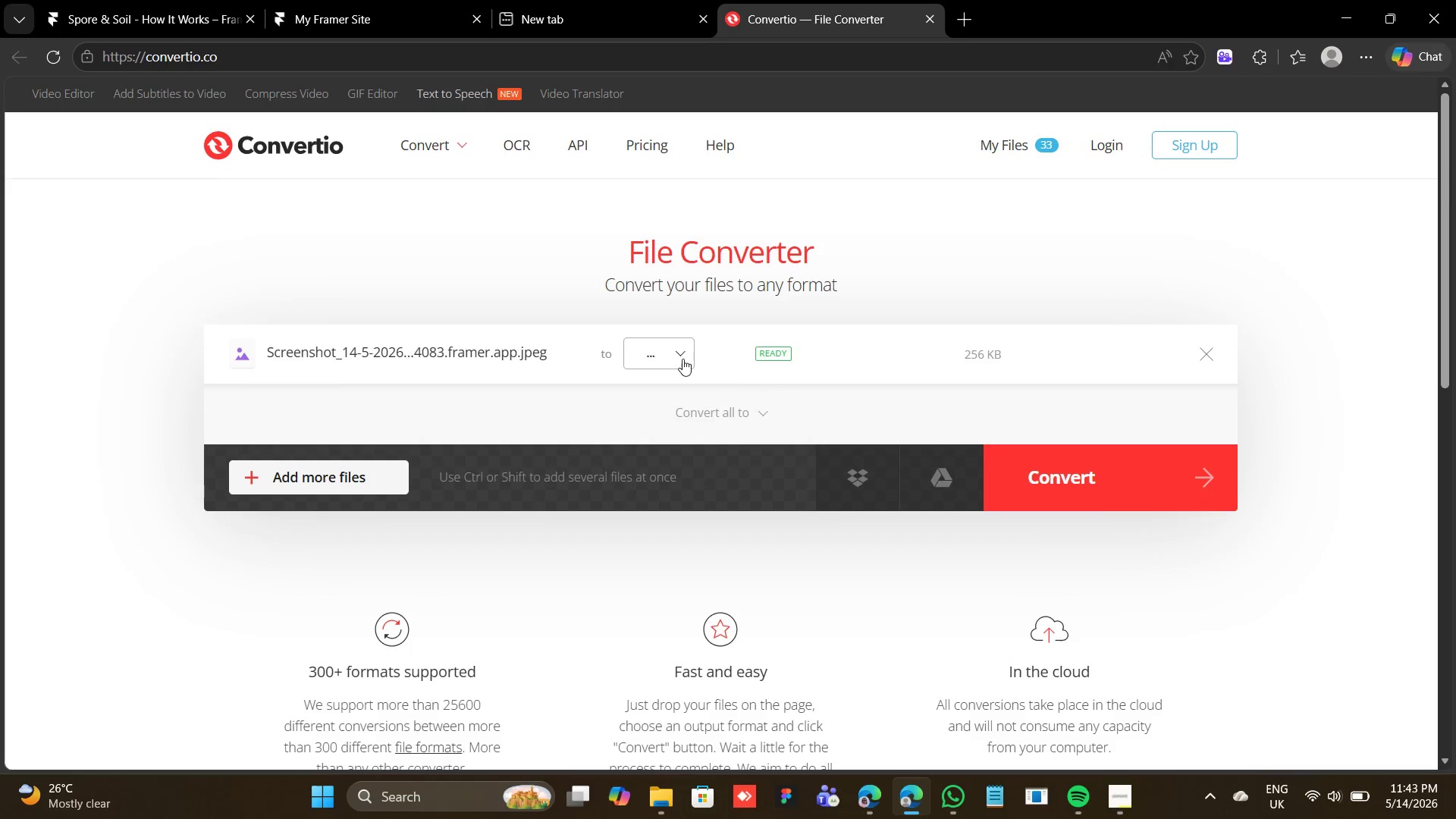 
left_click([675, 346])
 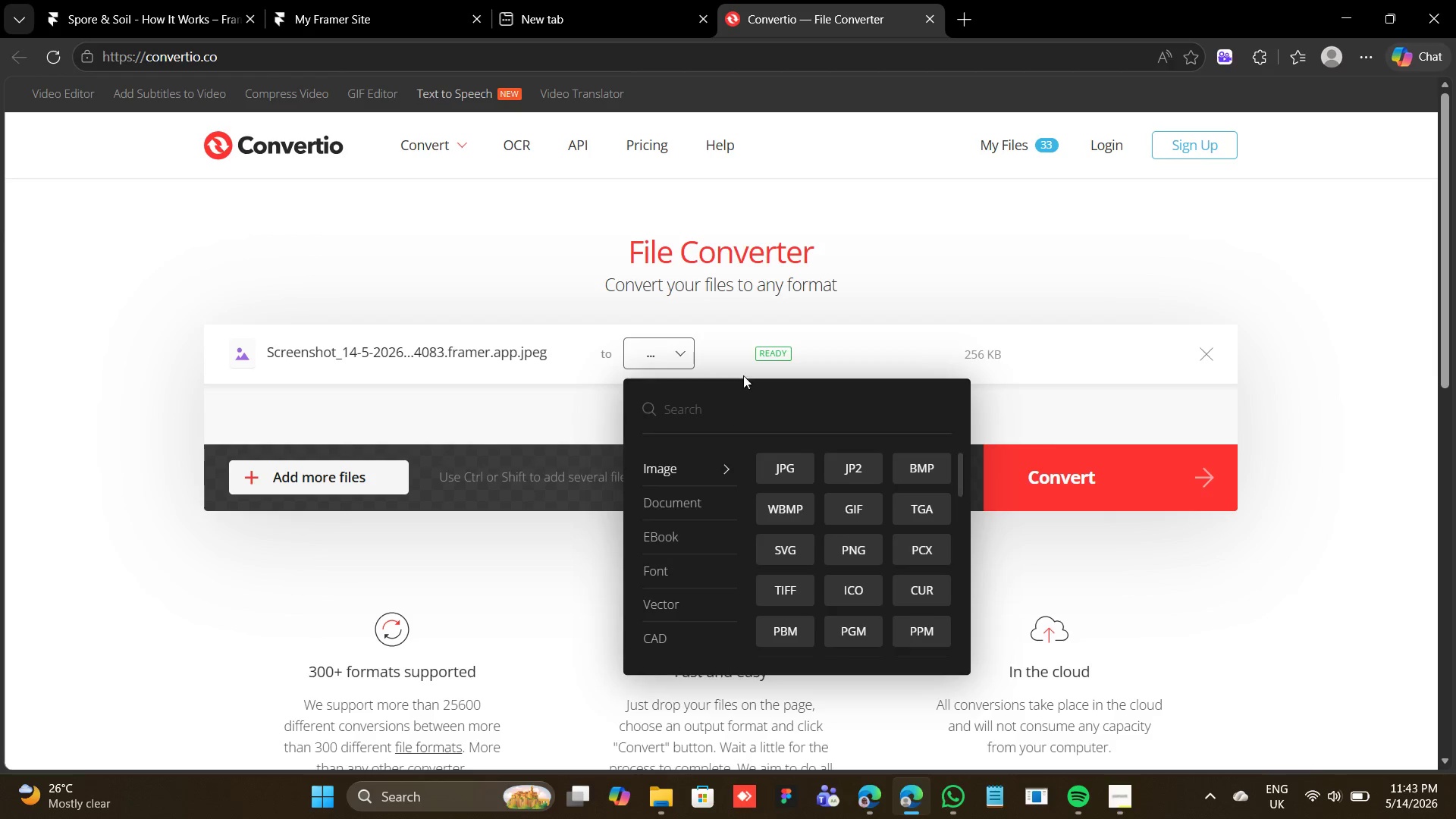 
left_click([782, 291])
 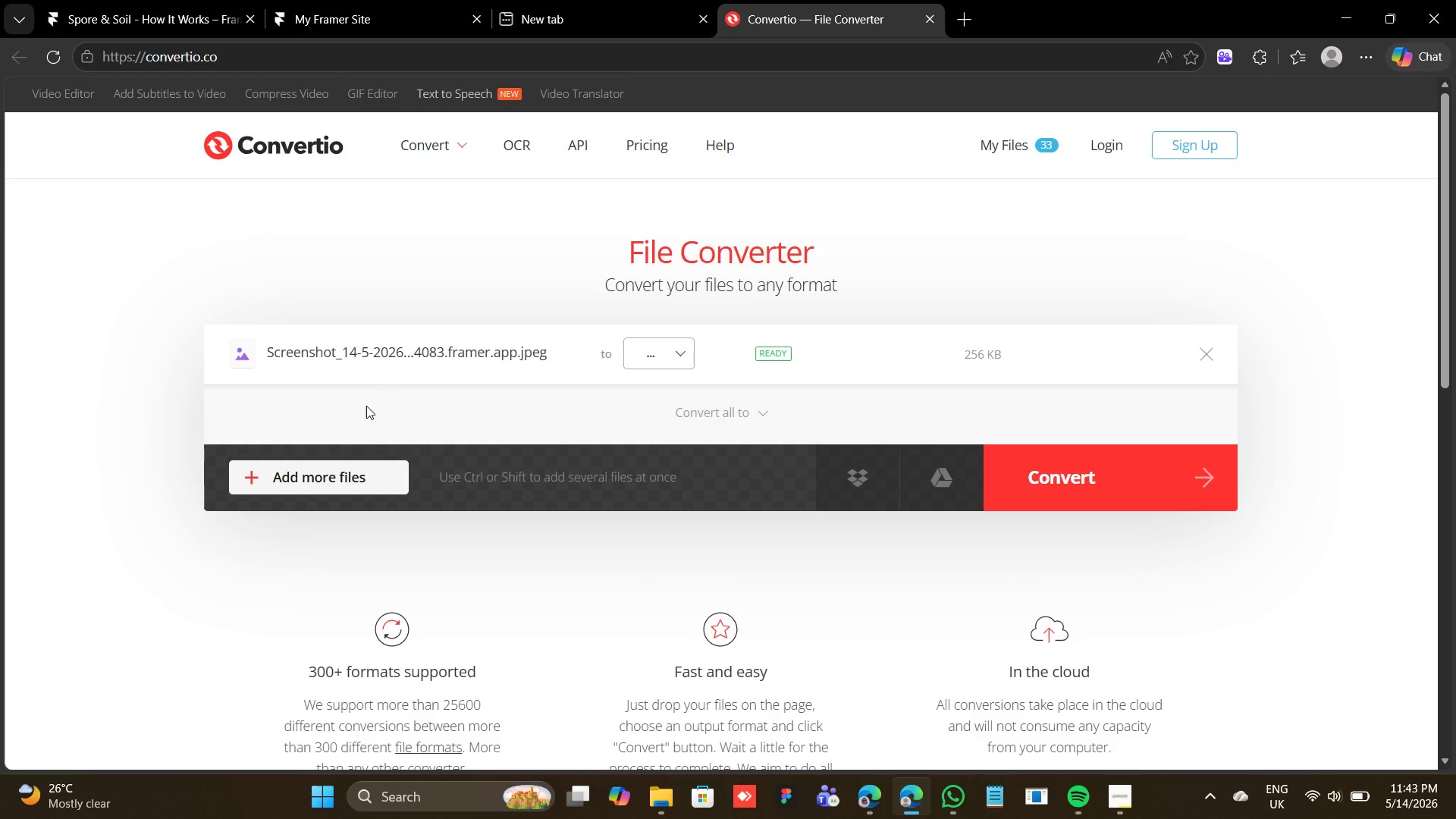 
left_click([345, 472])
 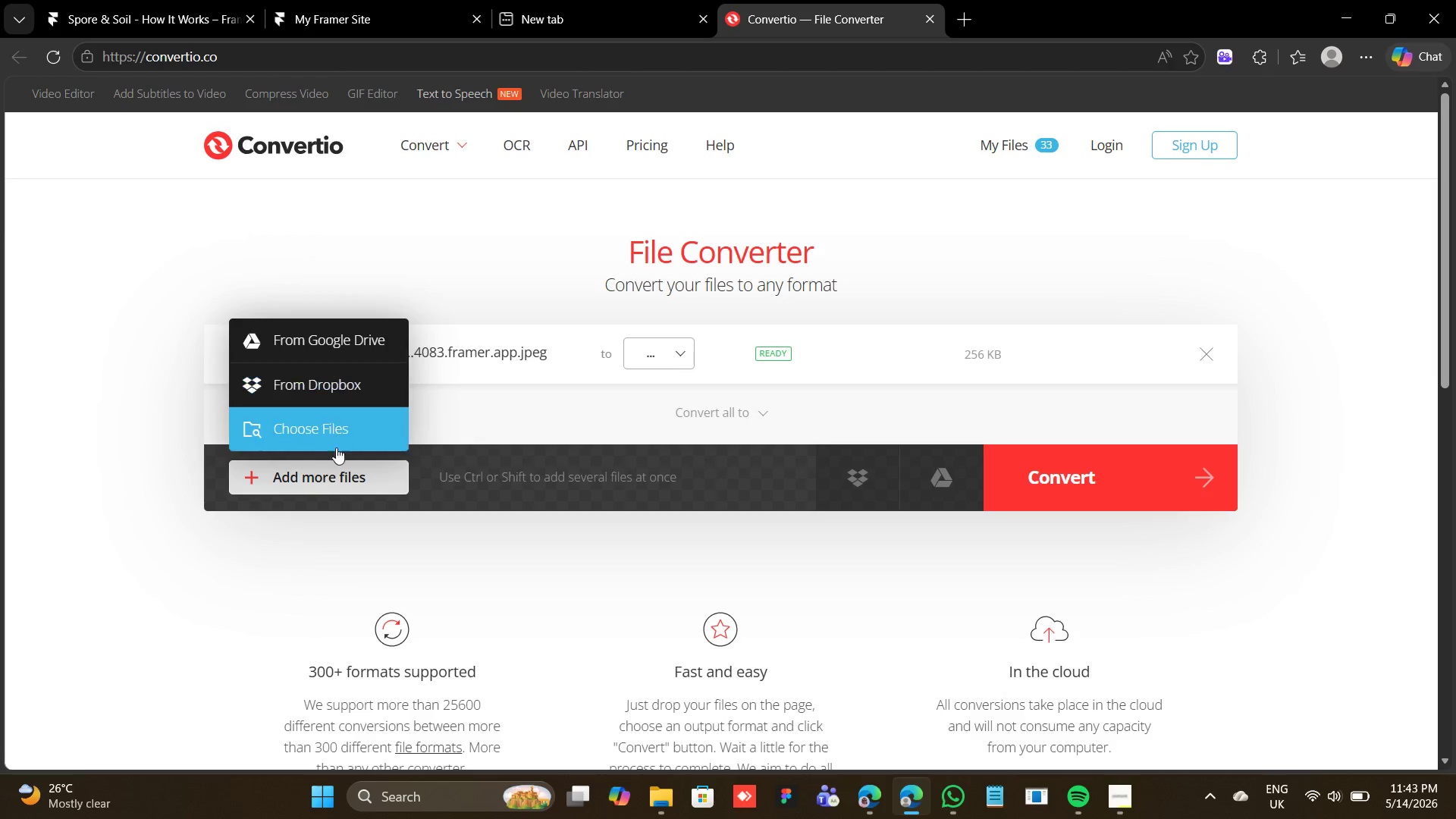 
left_click([336, 437])
 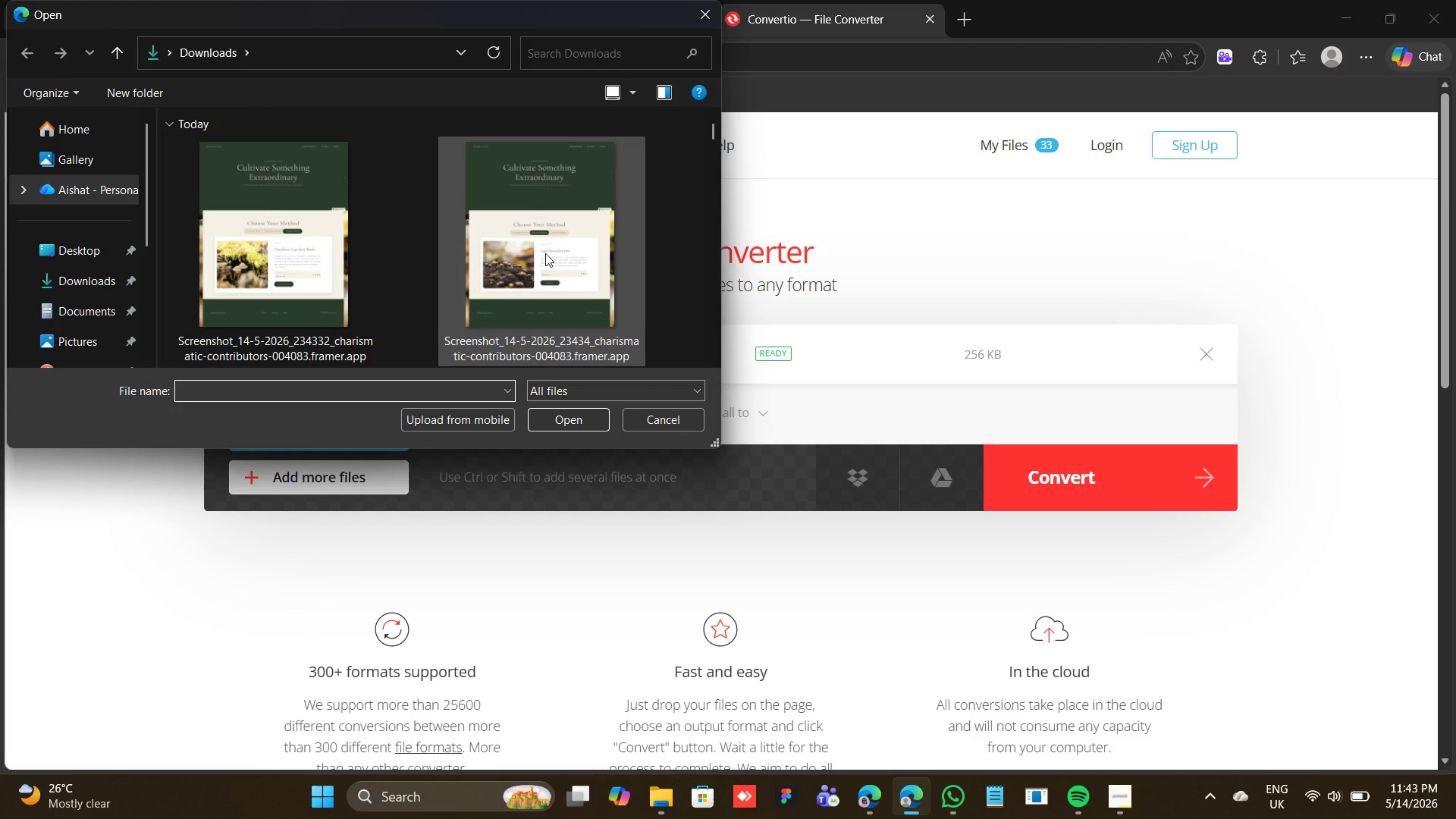 
left_click([546, 253])
 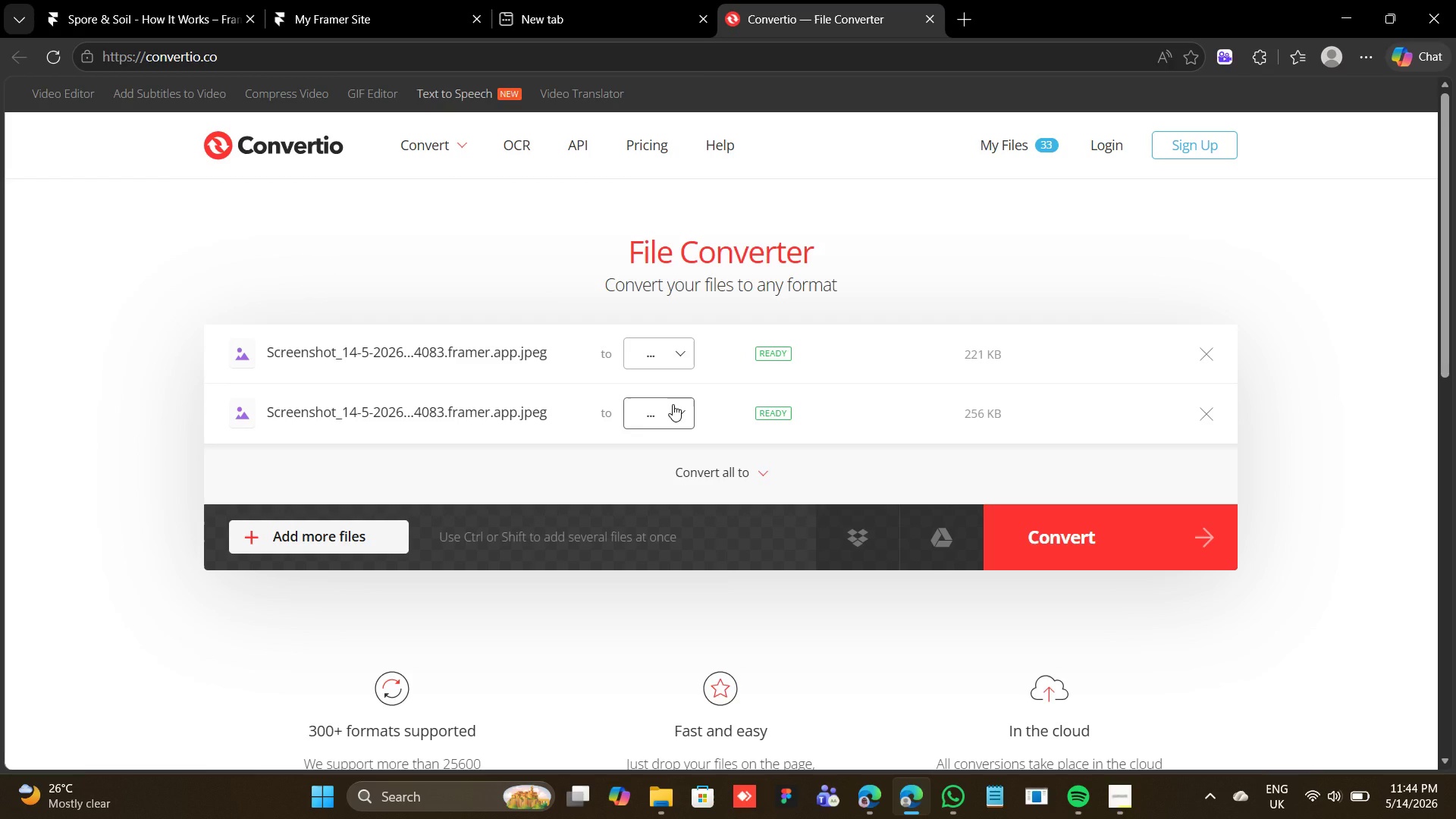 
wait(6.84)
 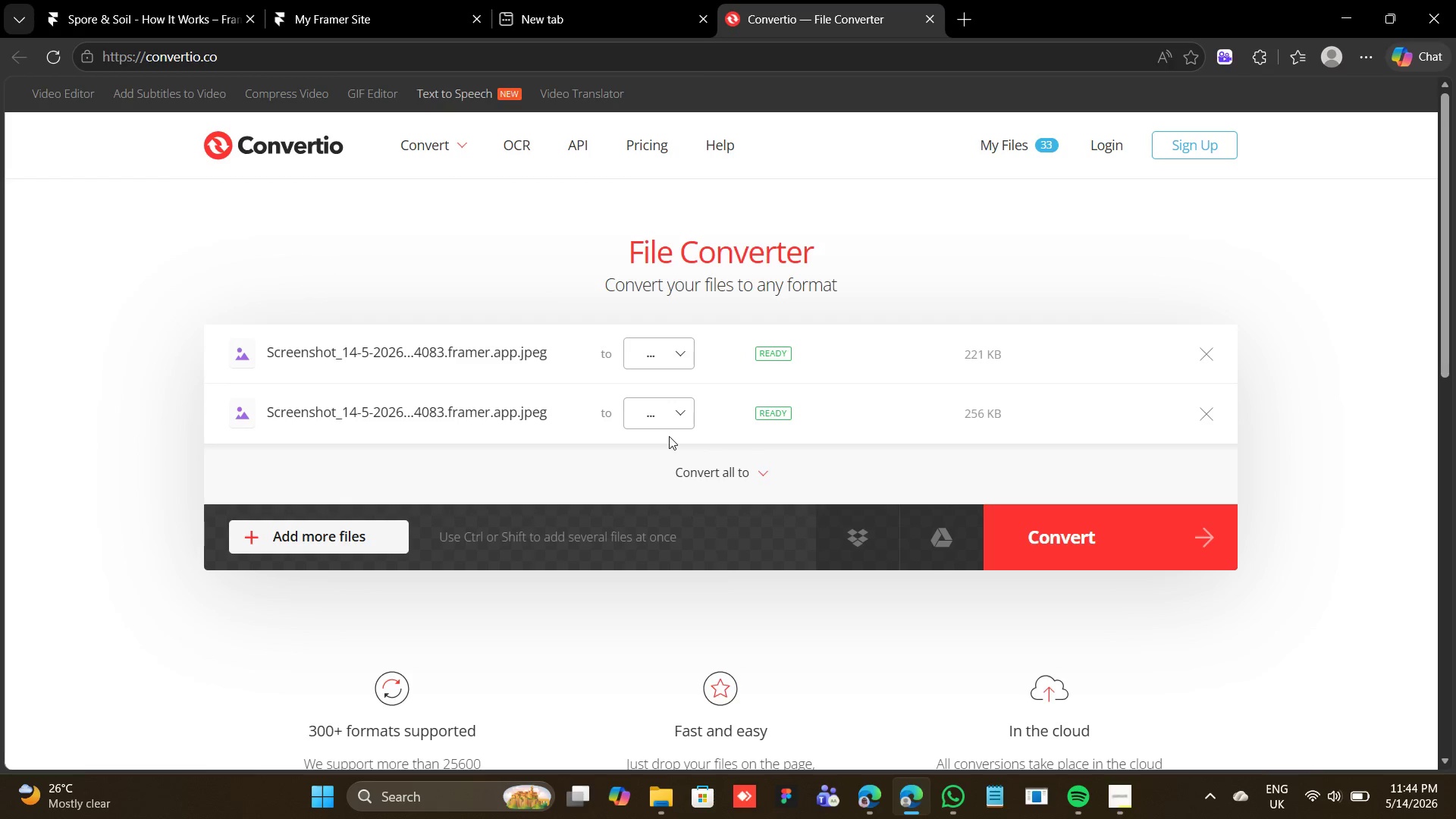 
left_click([1219, 415])
 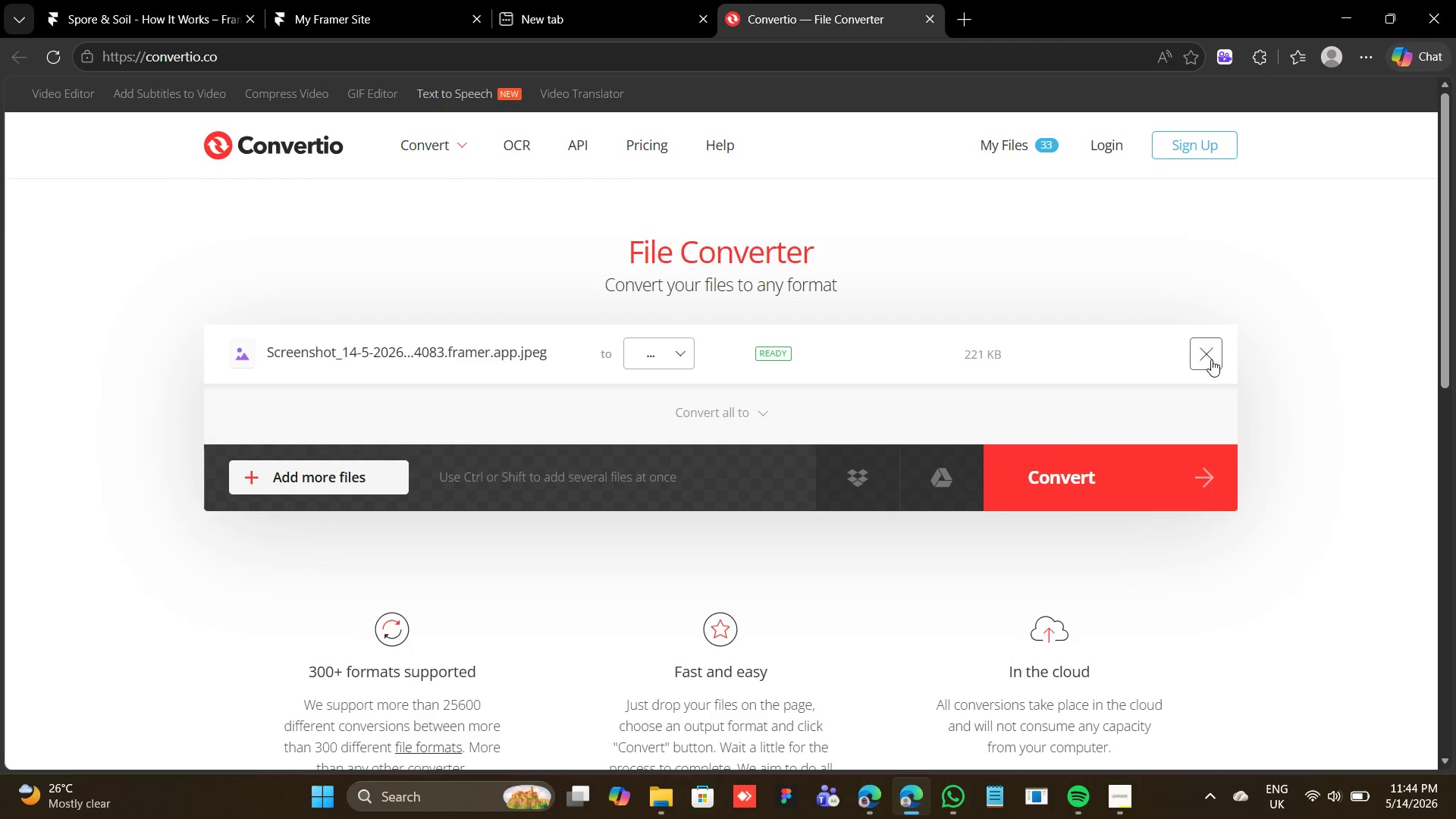 
left_click([1211, 359])
 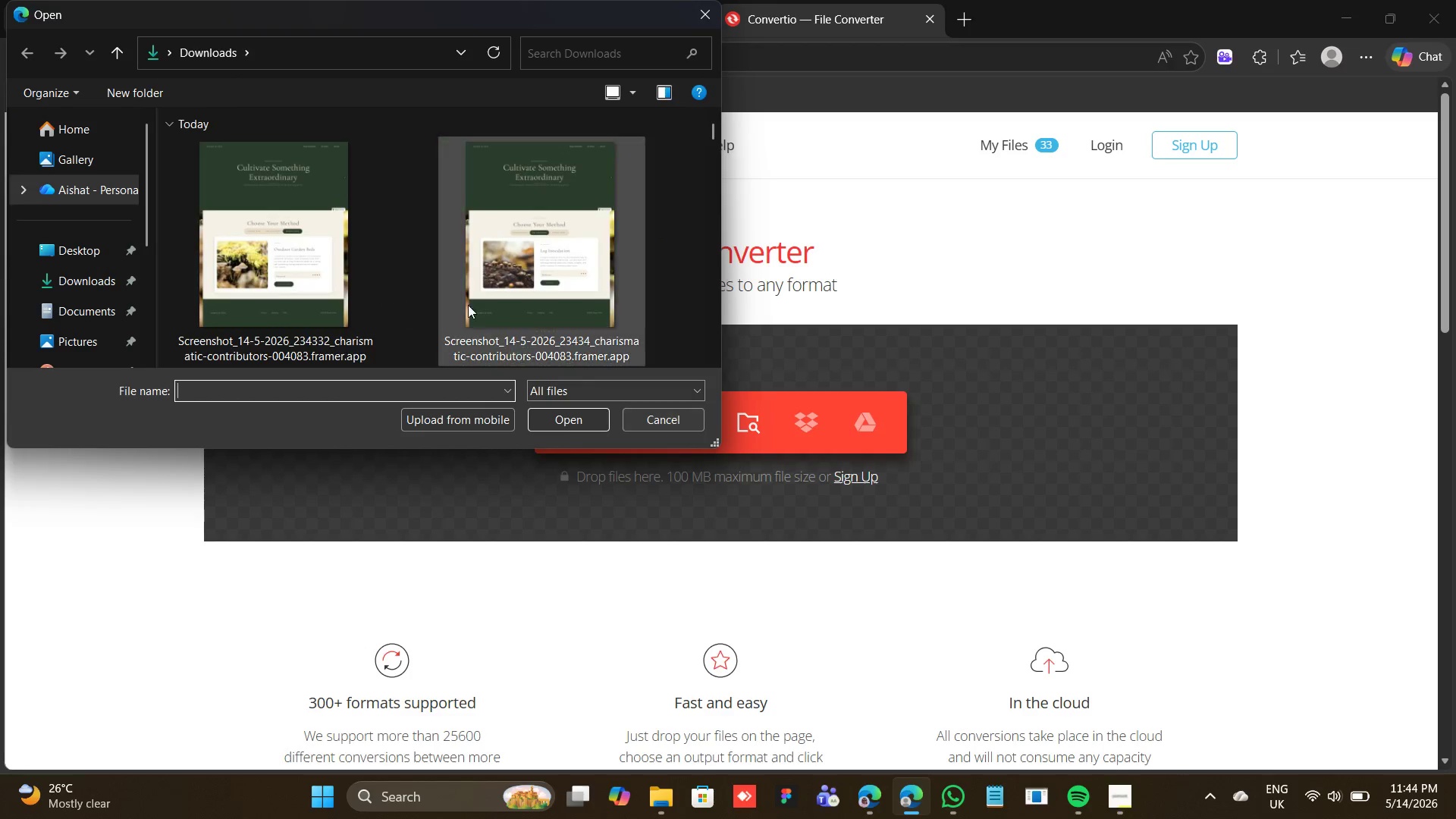 
scroll: coordinate [466, 252], scroll_direction: down, amount: 1.0
 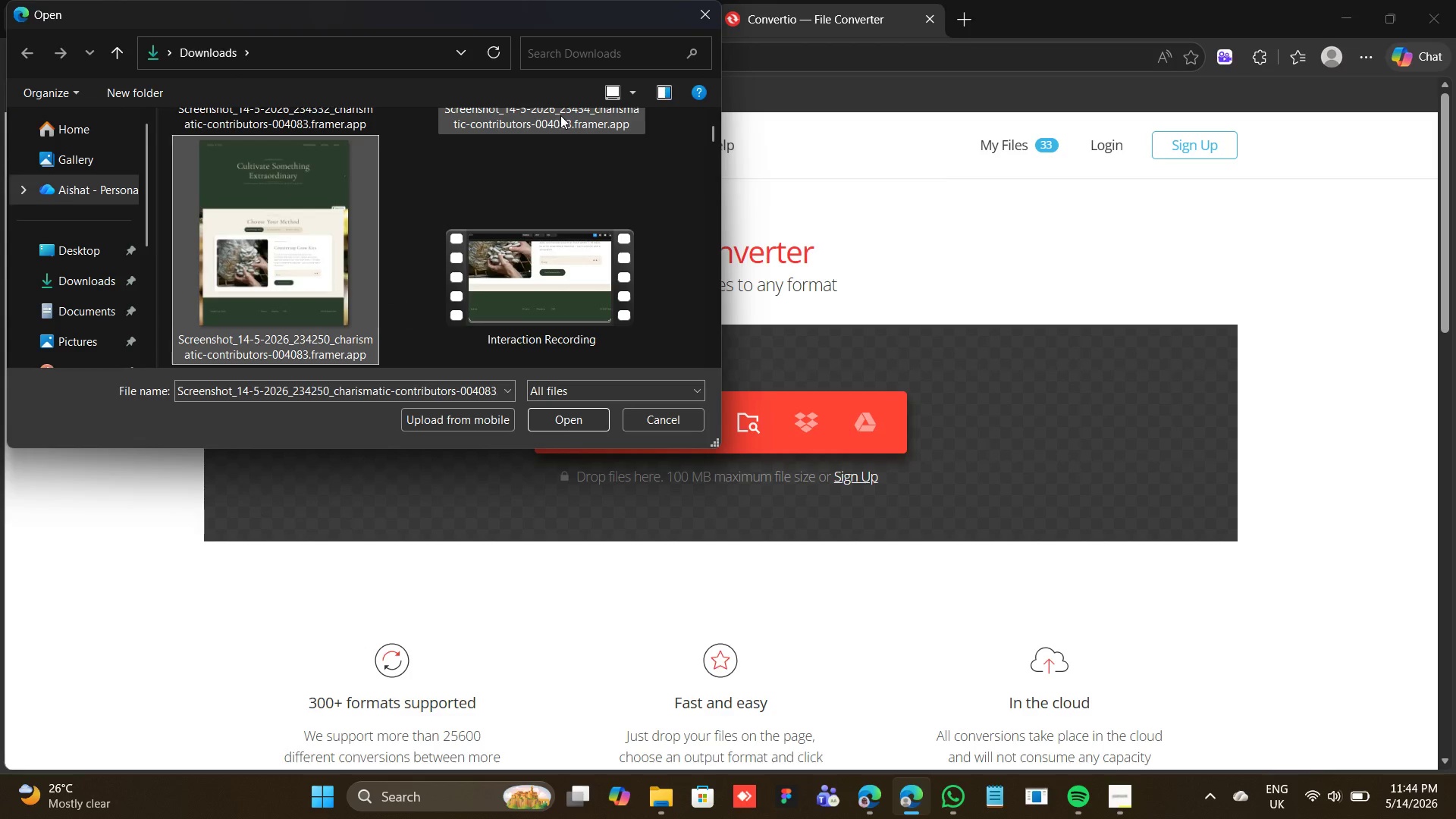 
hold_key(key=ShiftLeft, duration=0.8)
left_click([562, 127])
 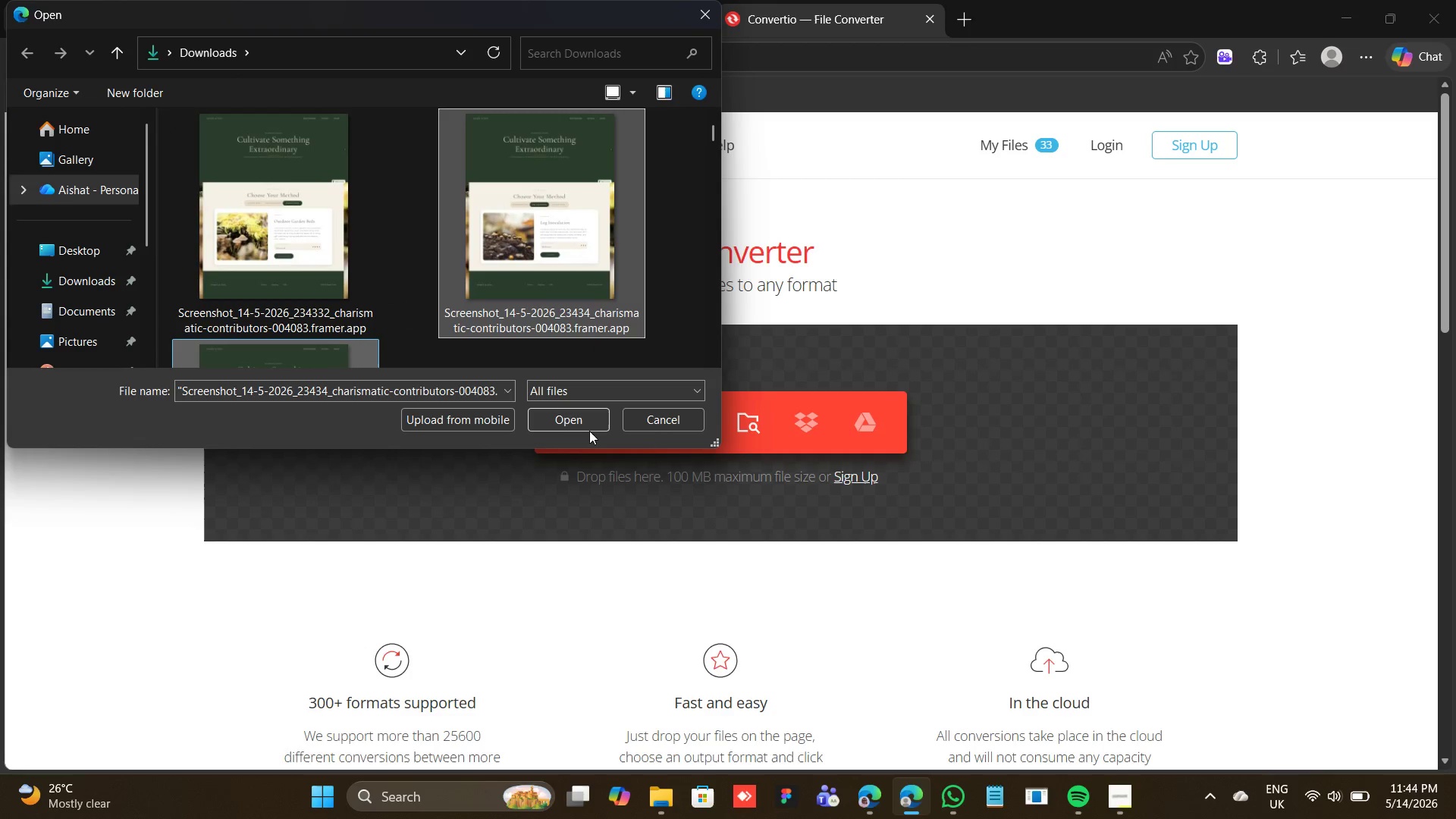 
left_click([583, 421])
 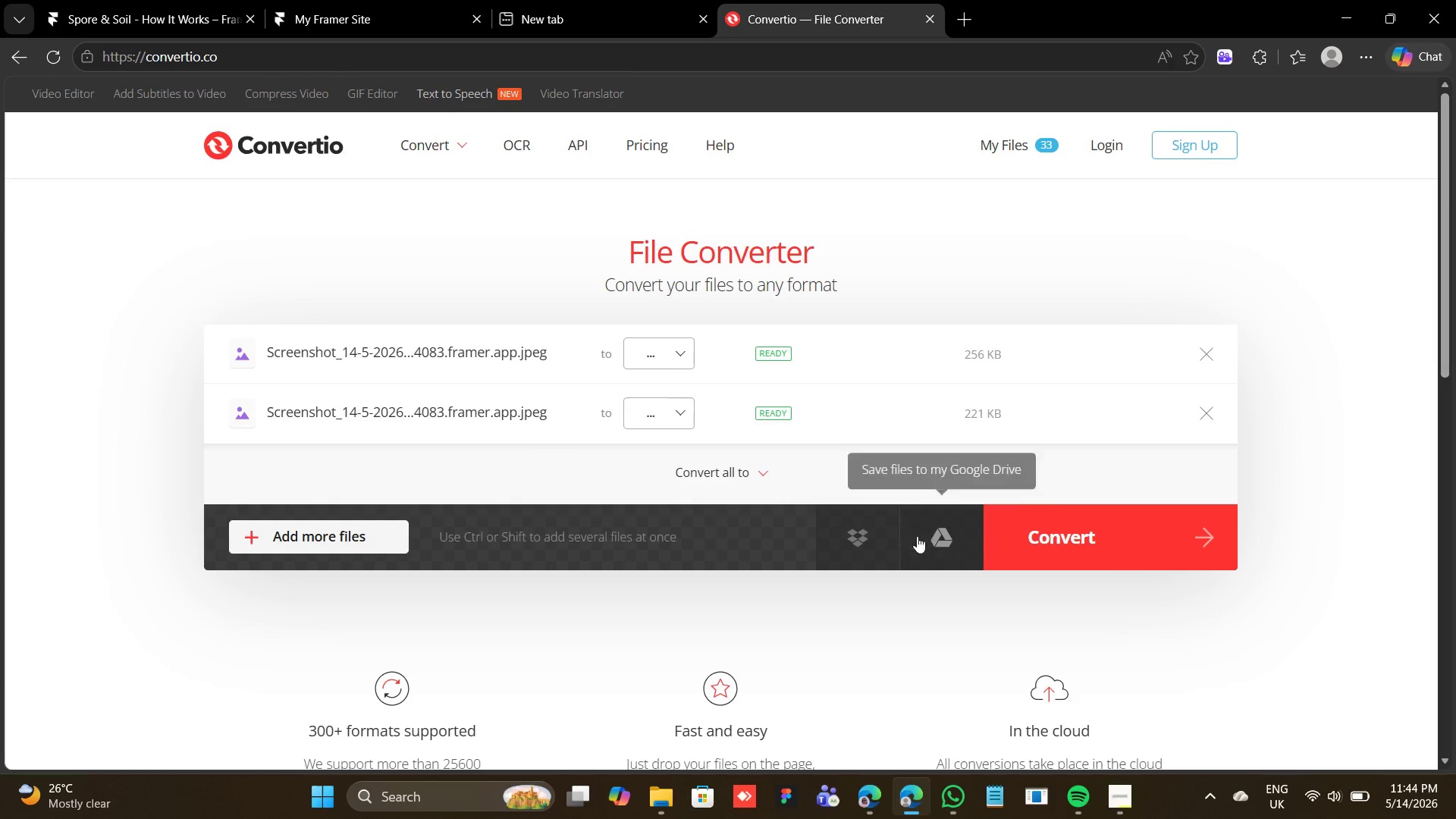 
left_click([660, 334])
 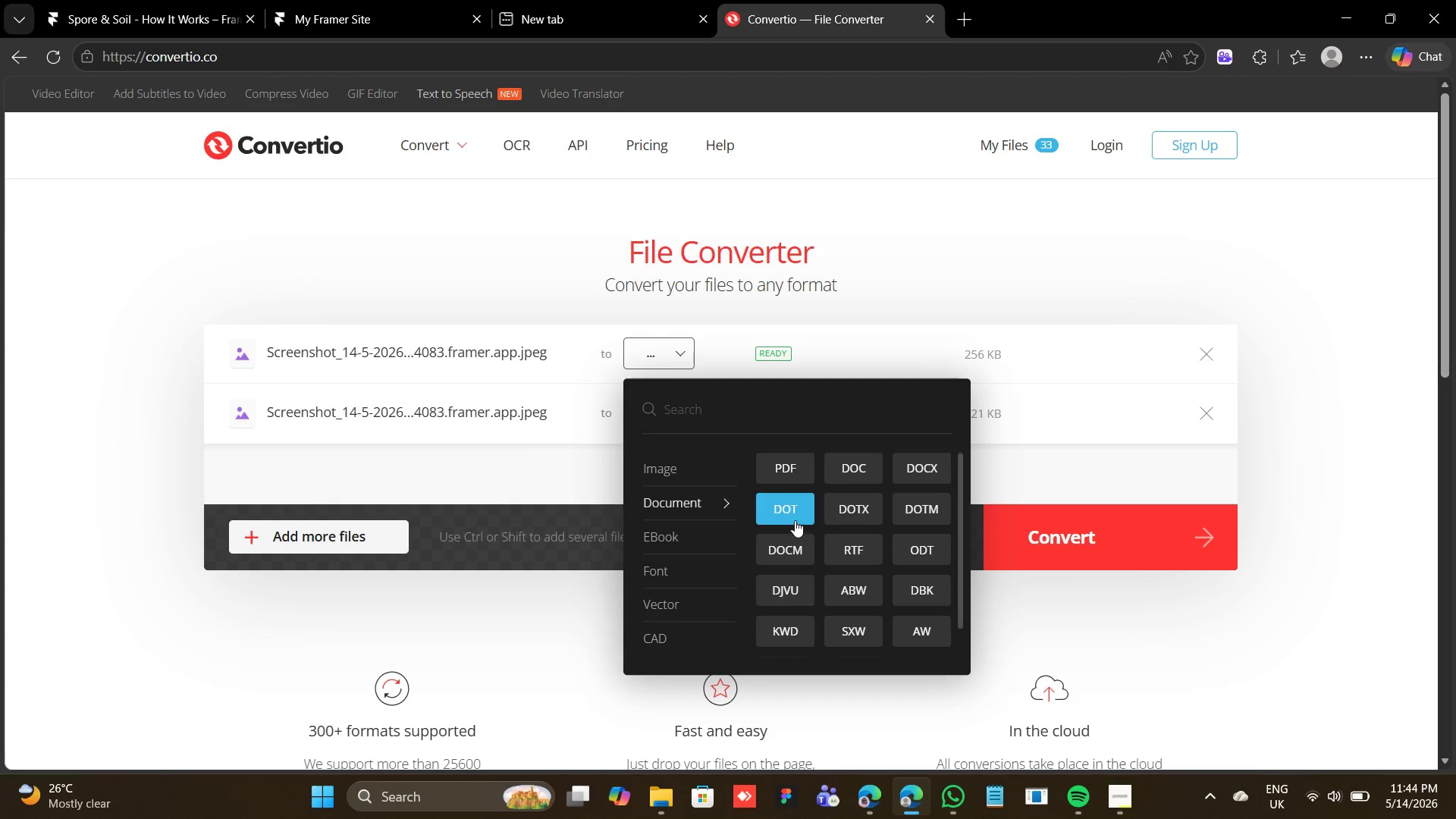 
left_click([803, 472])
 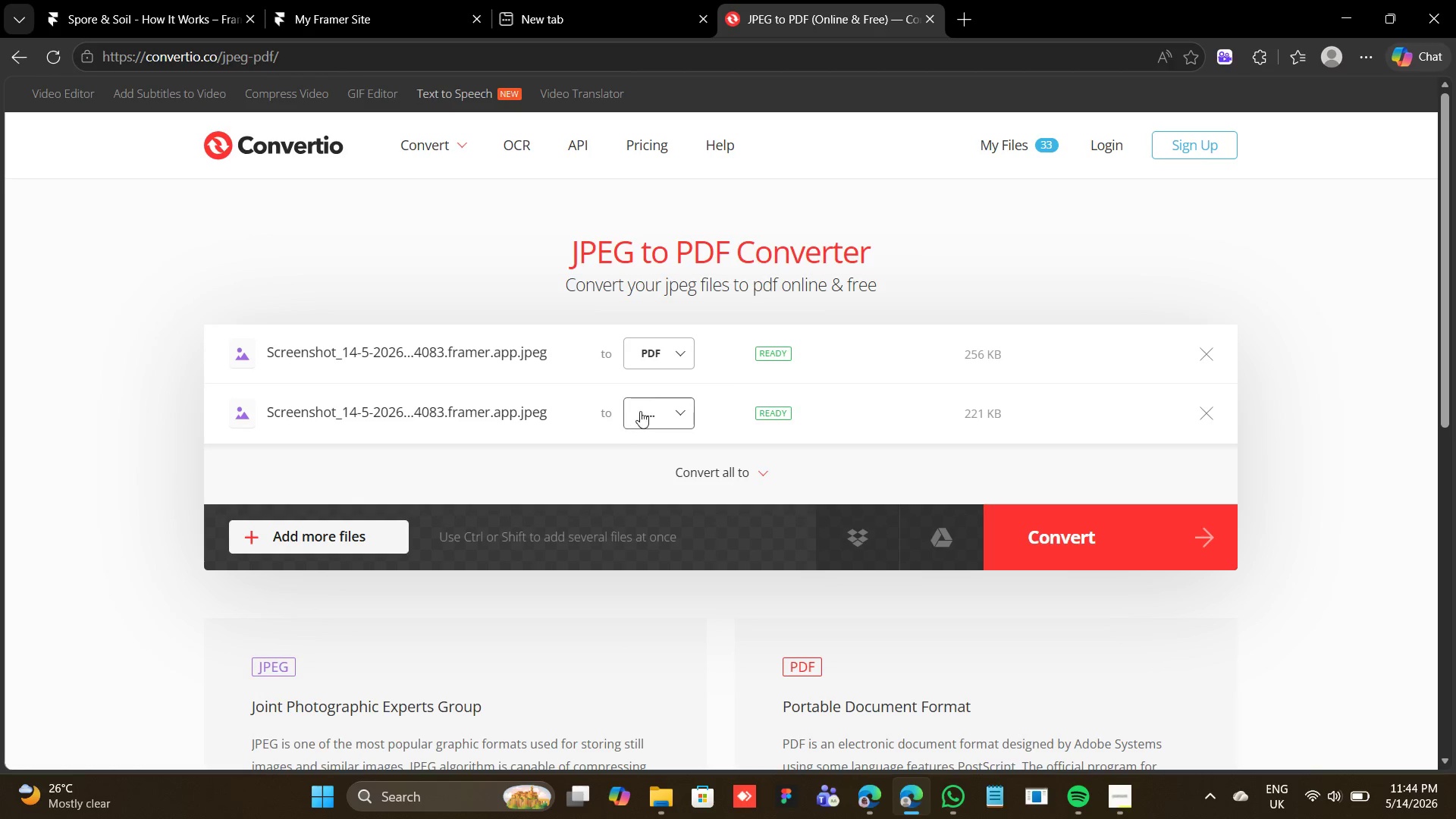 
left_click([641, 411])
 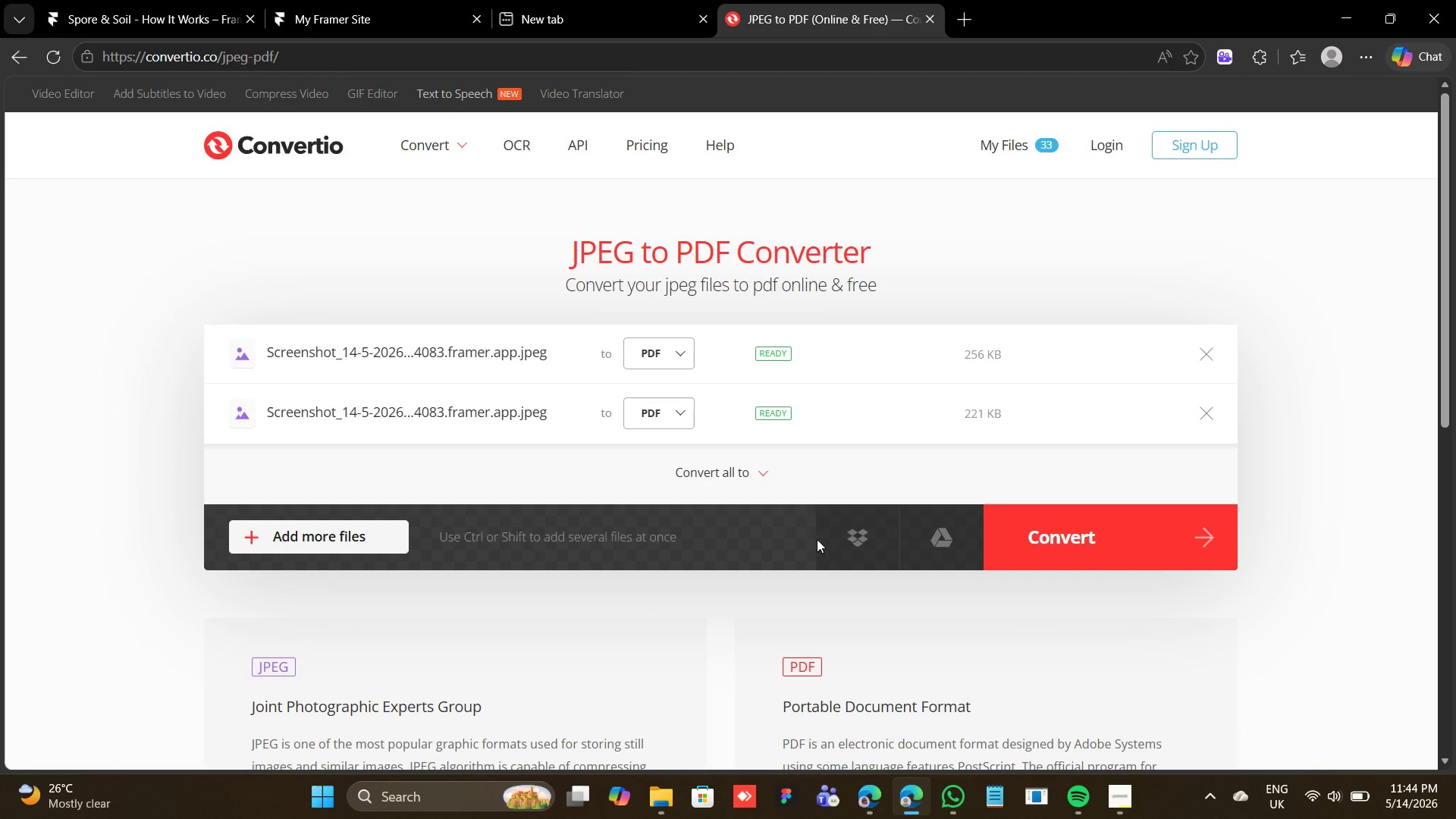 
left_click([1147, 550])
 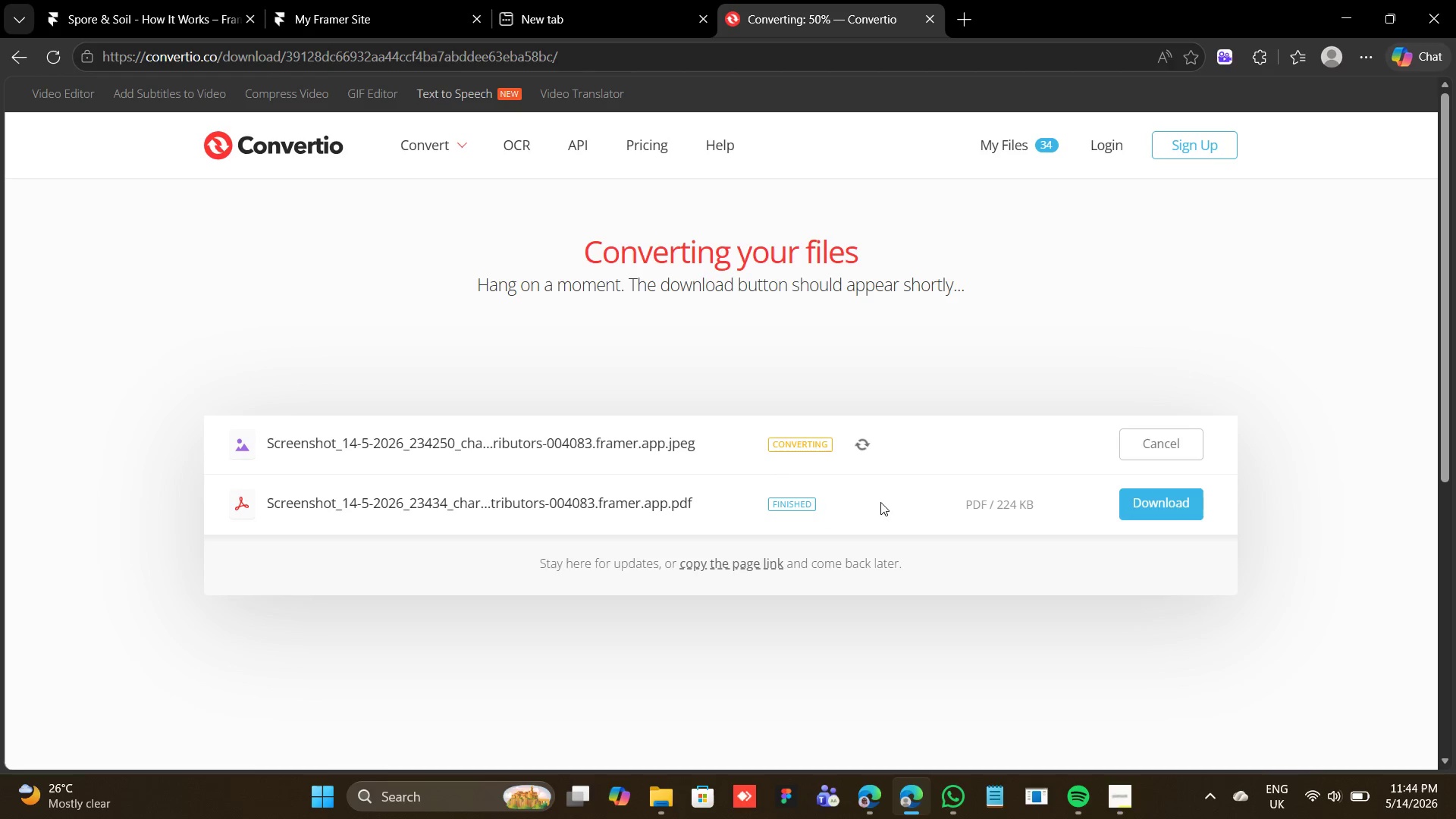 
wait(13.14)
 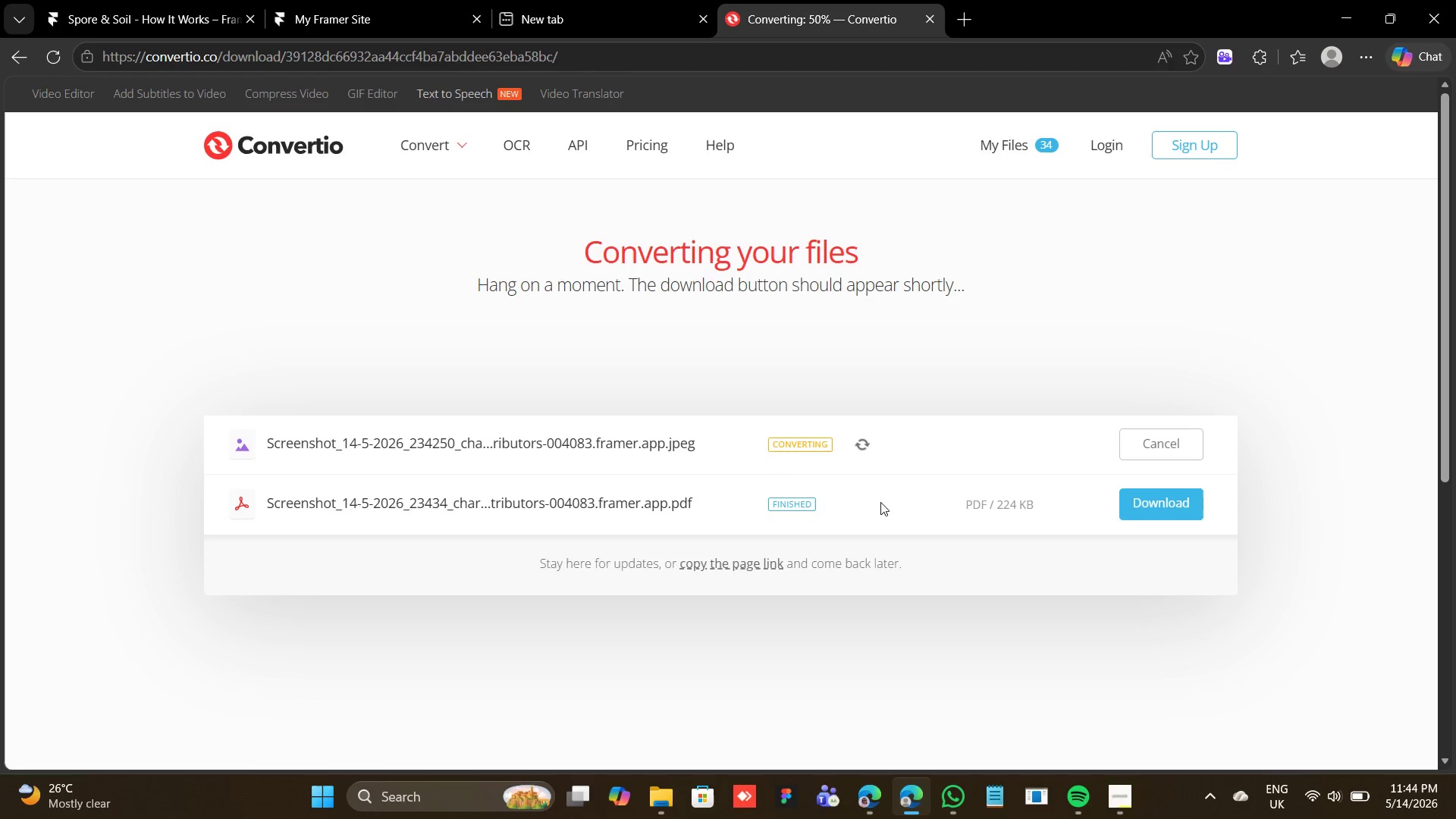 
scroll: coordinate [868, 447], scroll_direction: down, amount: 2.0
 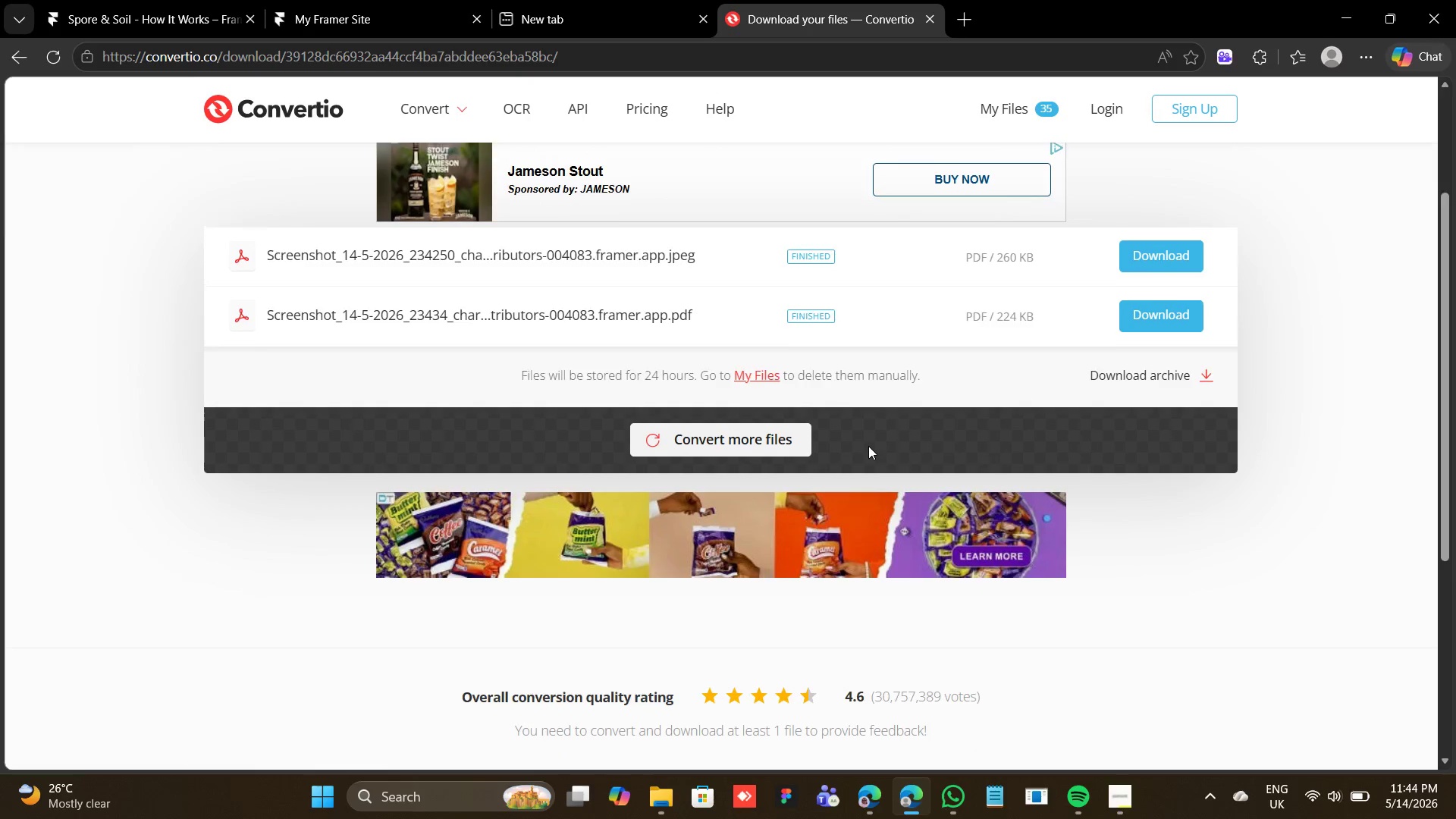 
scroll: coordinate [868, 446], scroll_direction: up, amount: 3.0
 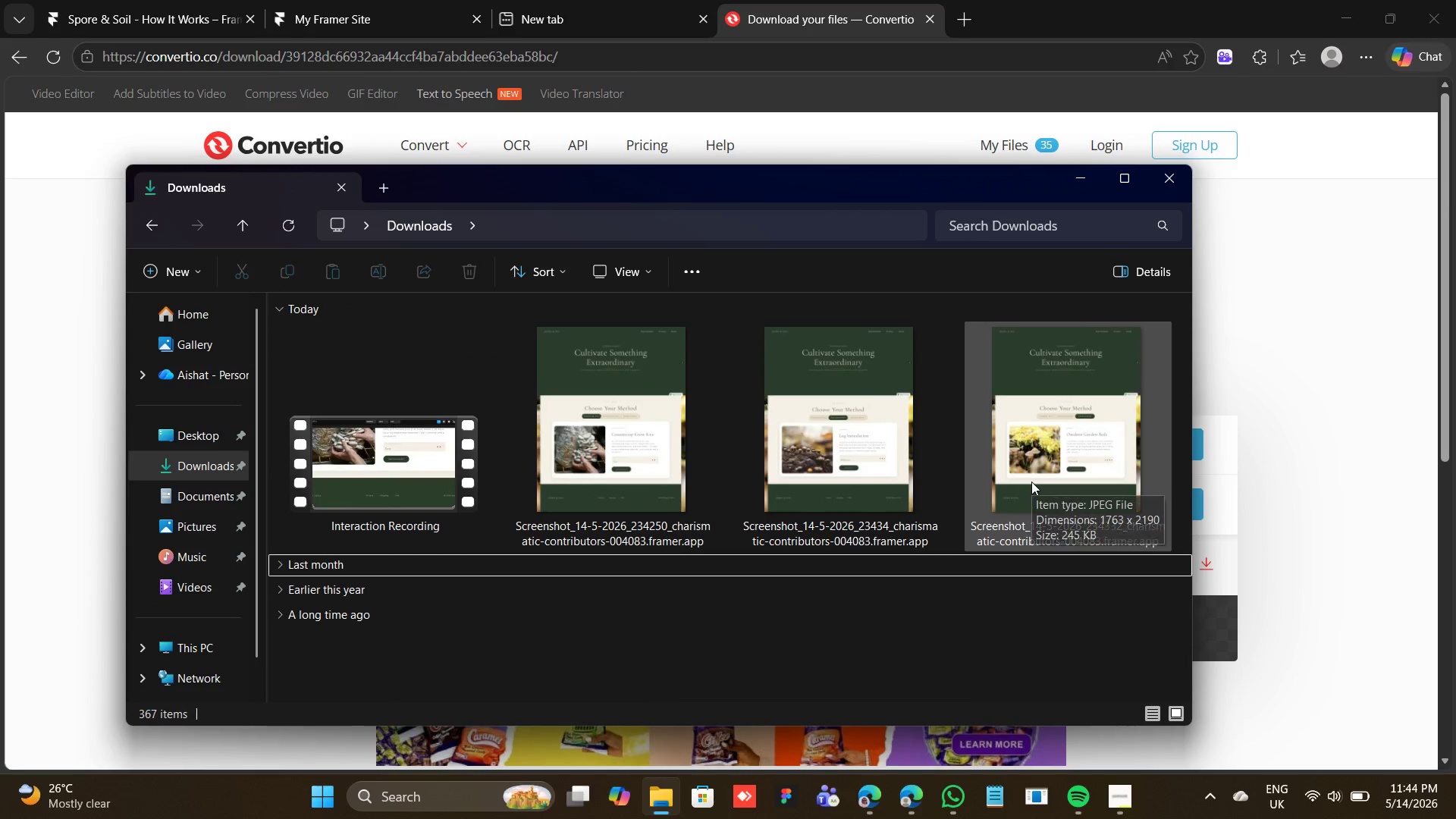 
left_click([610, 503])
 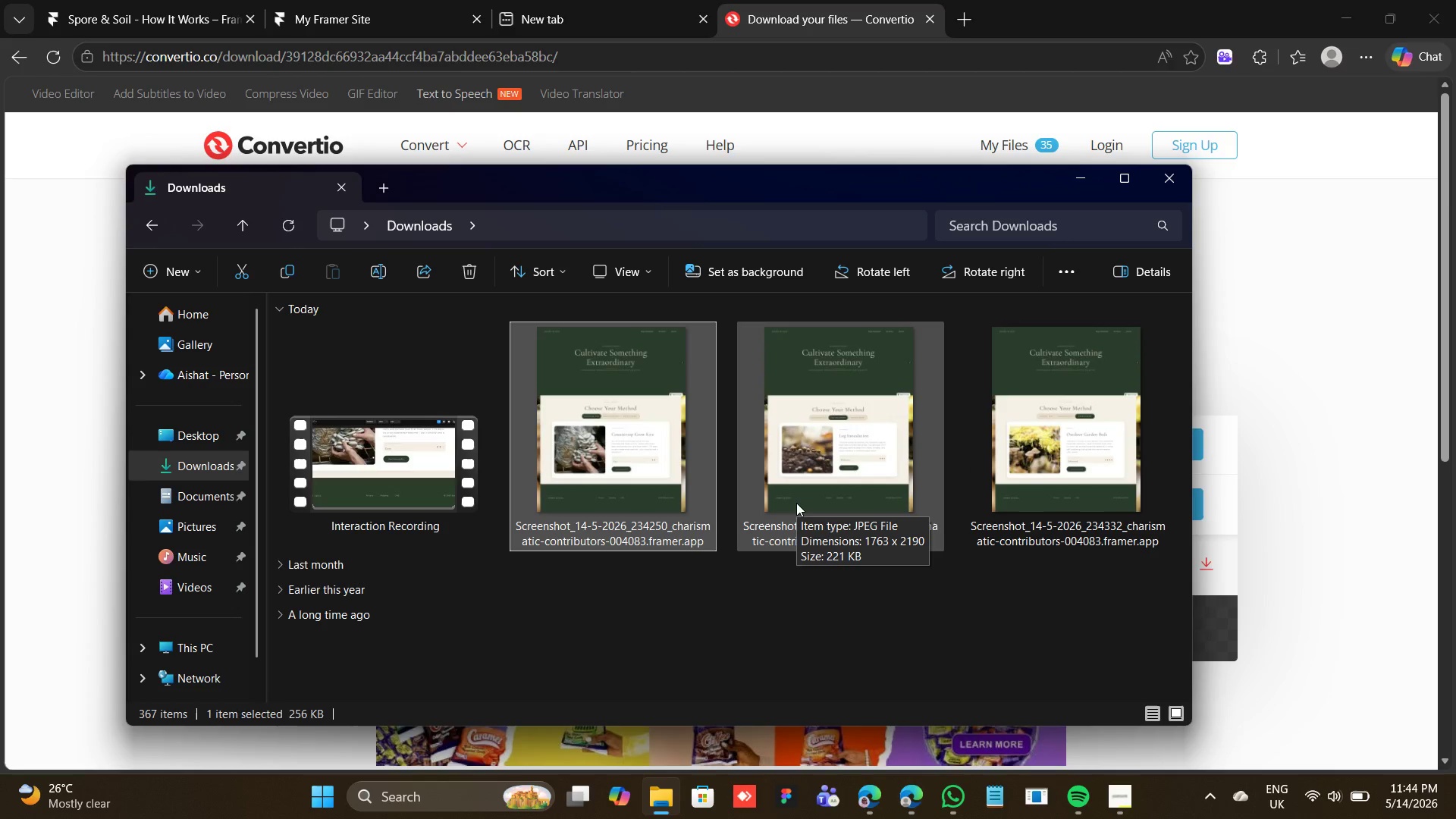 
wait(7.44)
 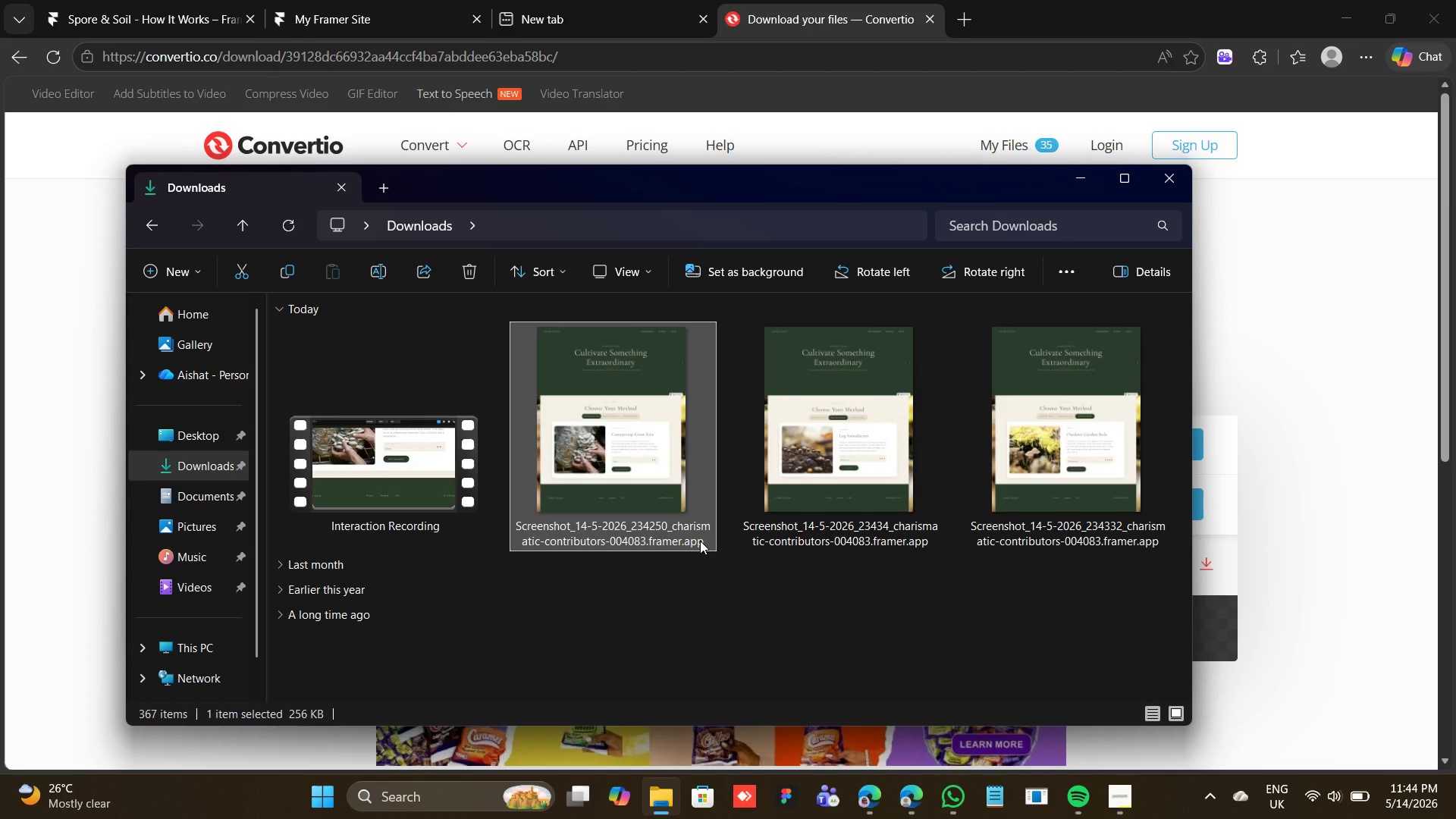 
hold_key(key=ShiftLeft, duration=0.41)
left_click([796, 502])
 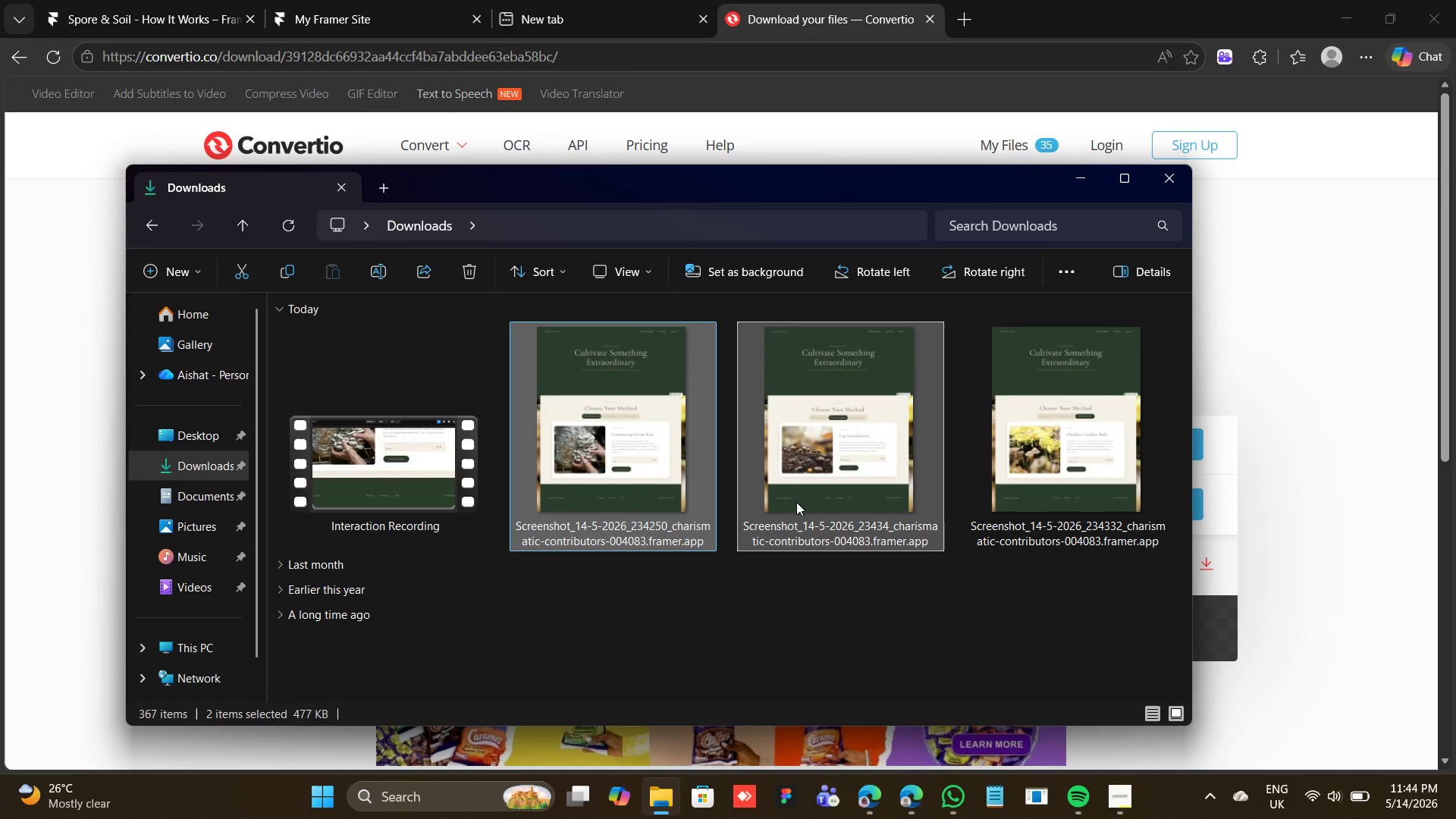 
key(Delete)
 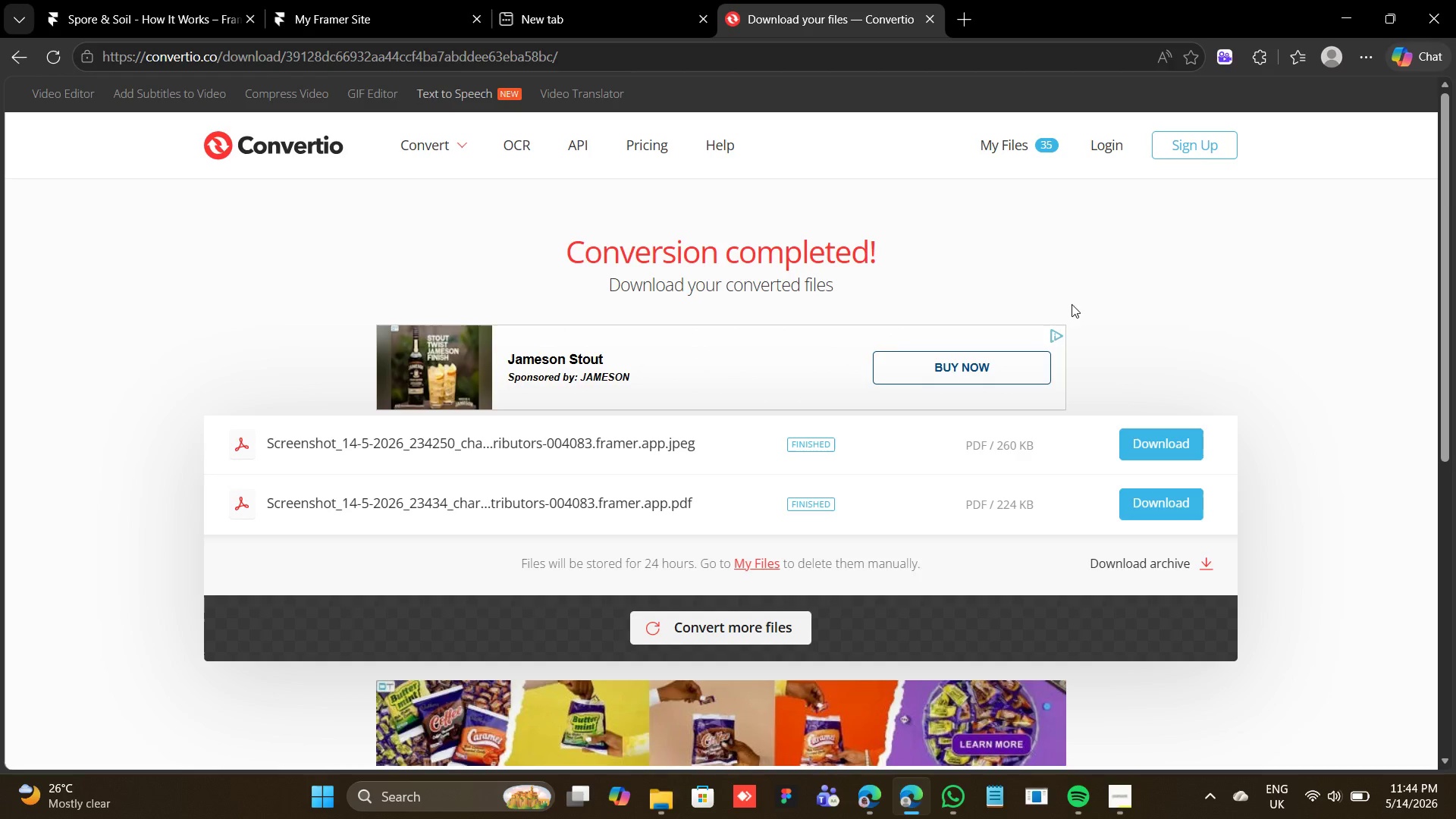 
left_click([1143, 446])
 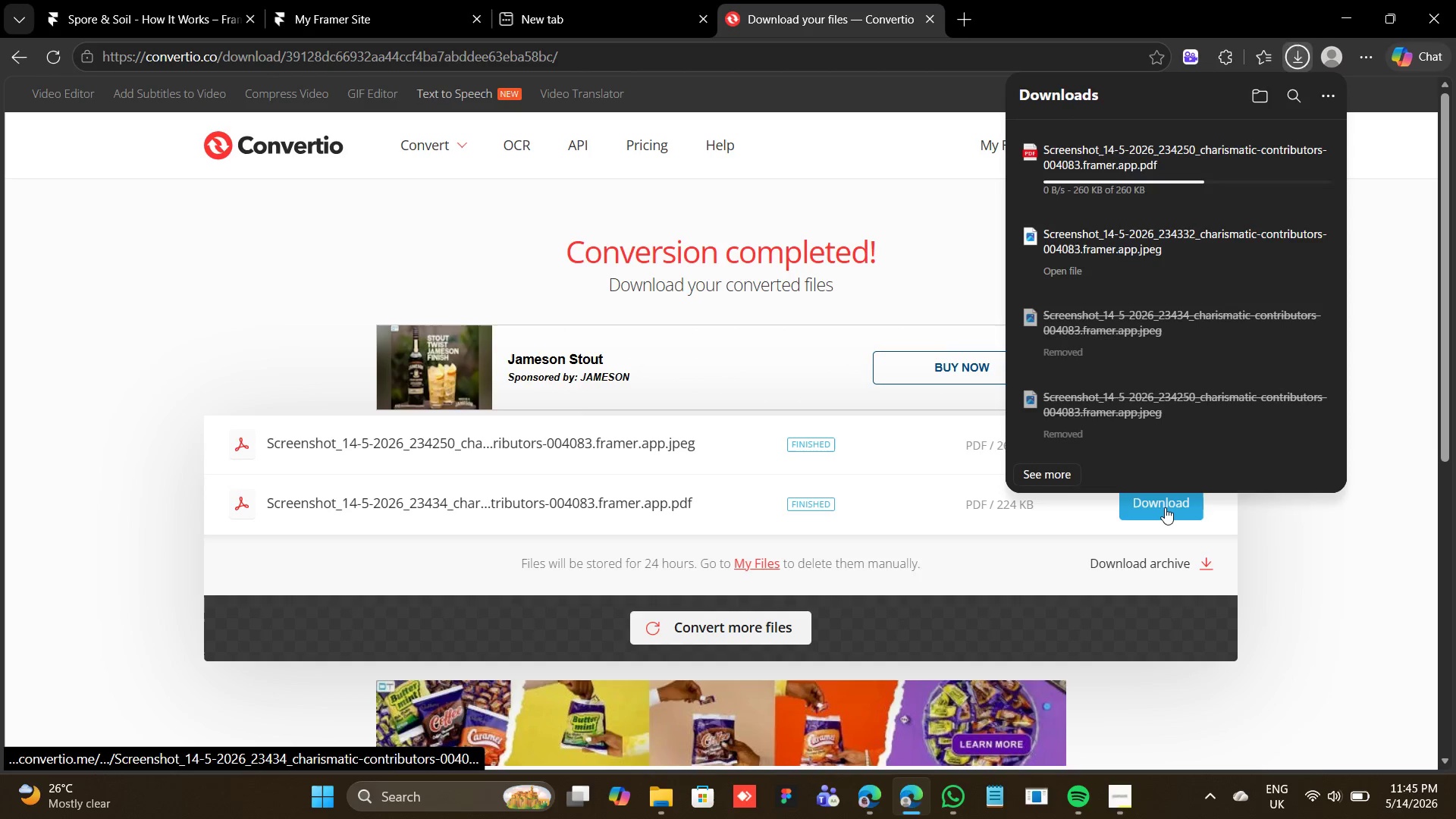 
left_click([1164, 507])
 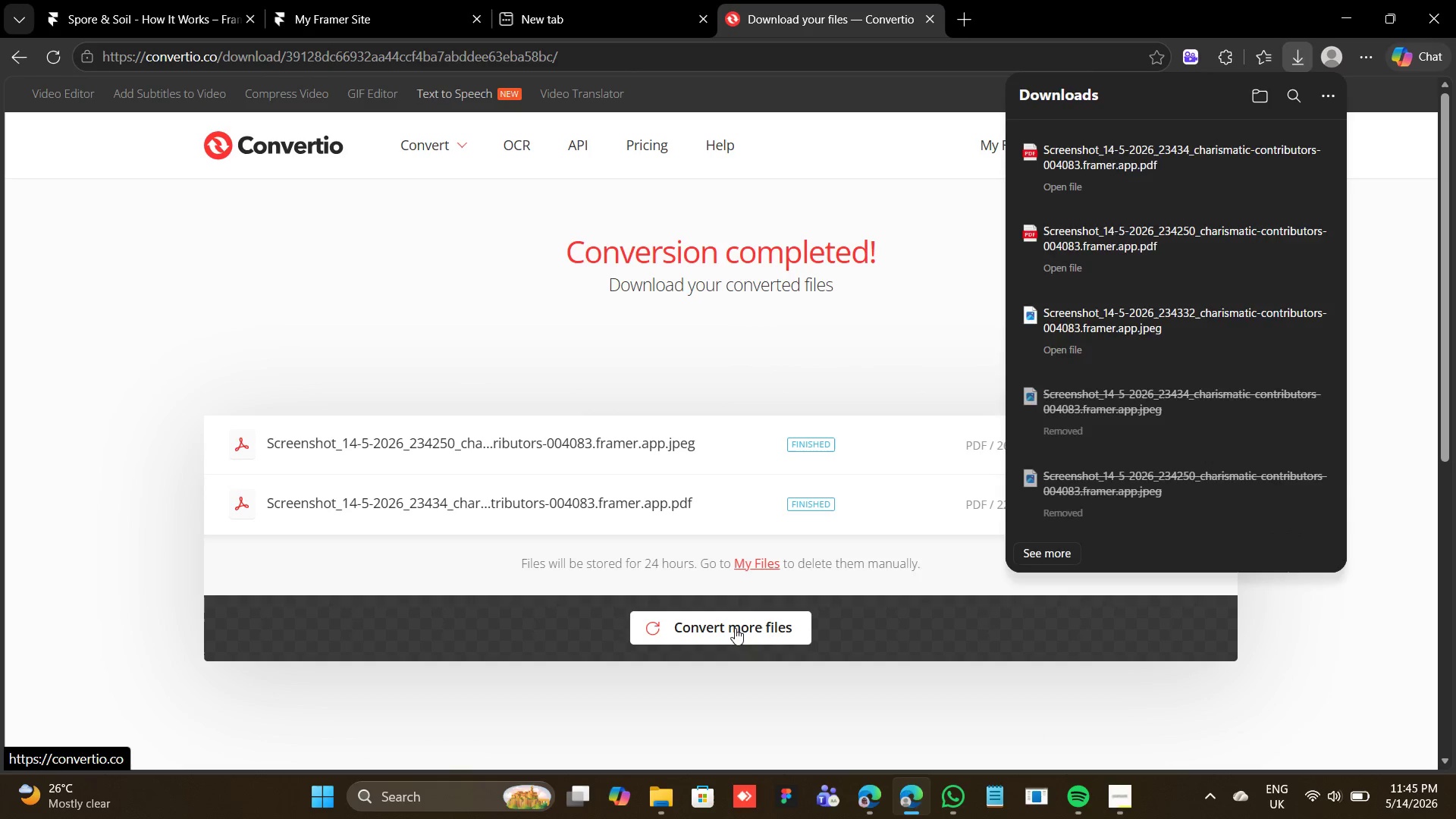 
left_click([684, 577])
 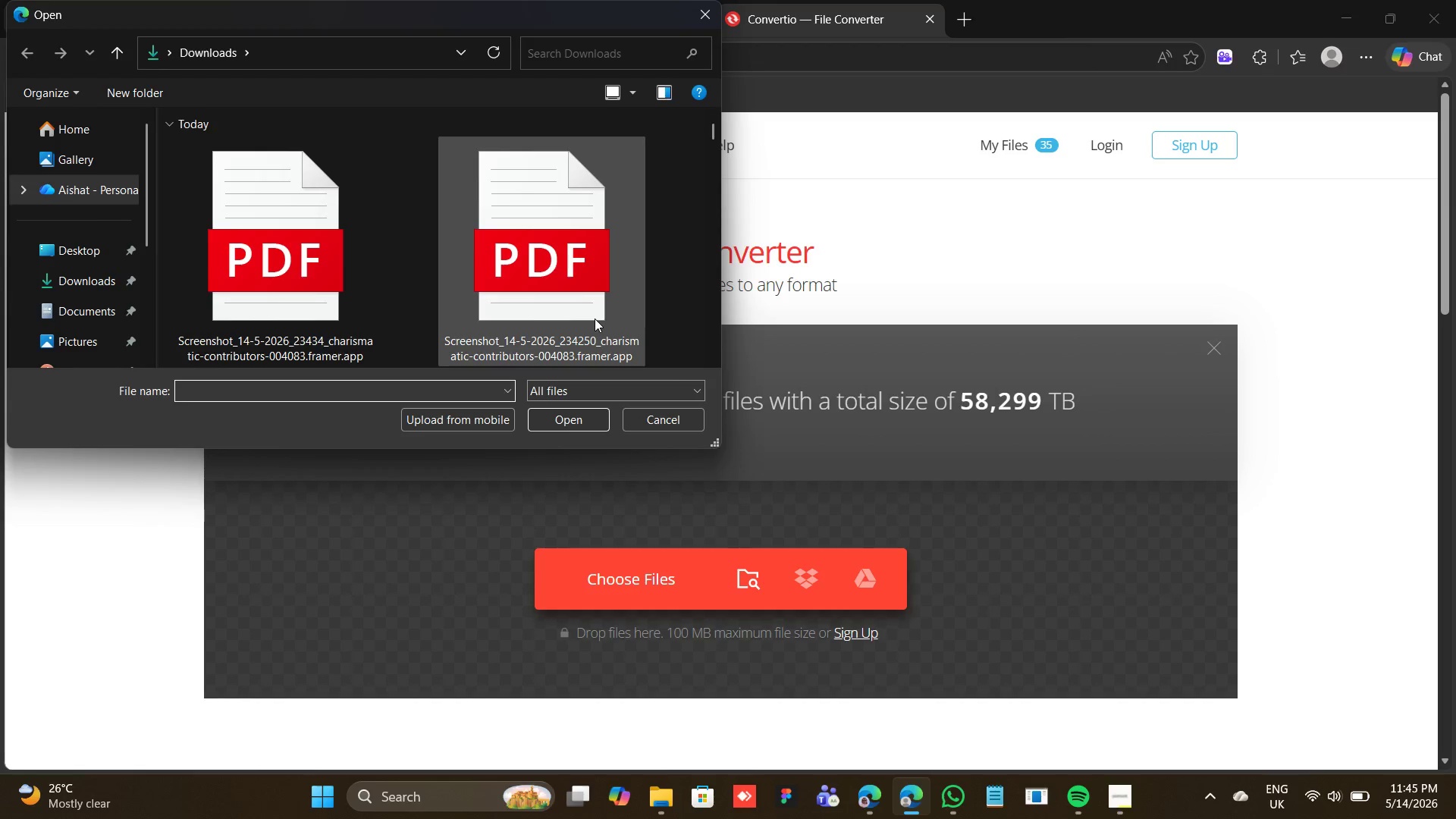 
scroll: coordinate [595, 318], scroll_direction: down, amount: 1.0
 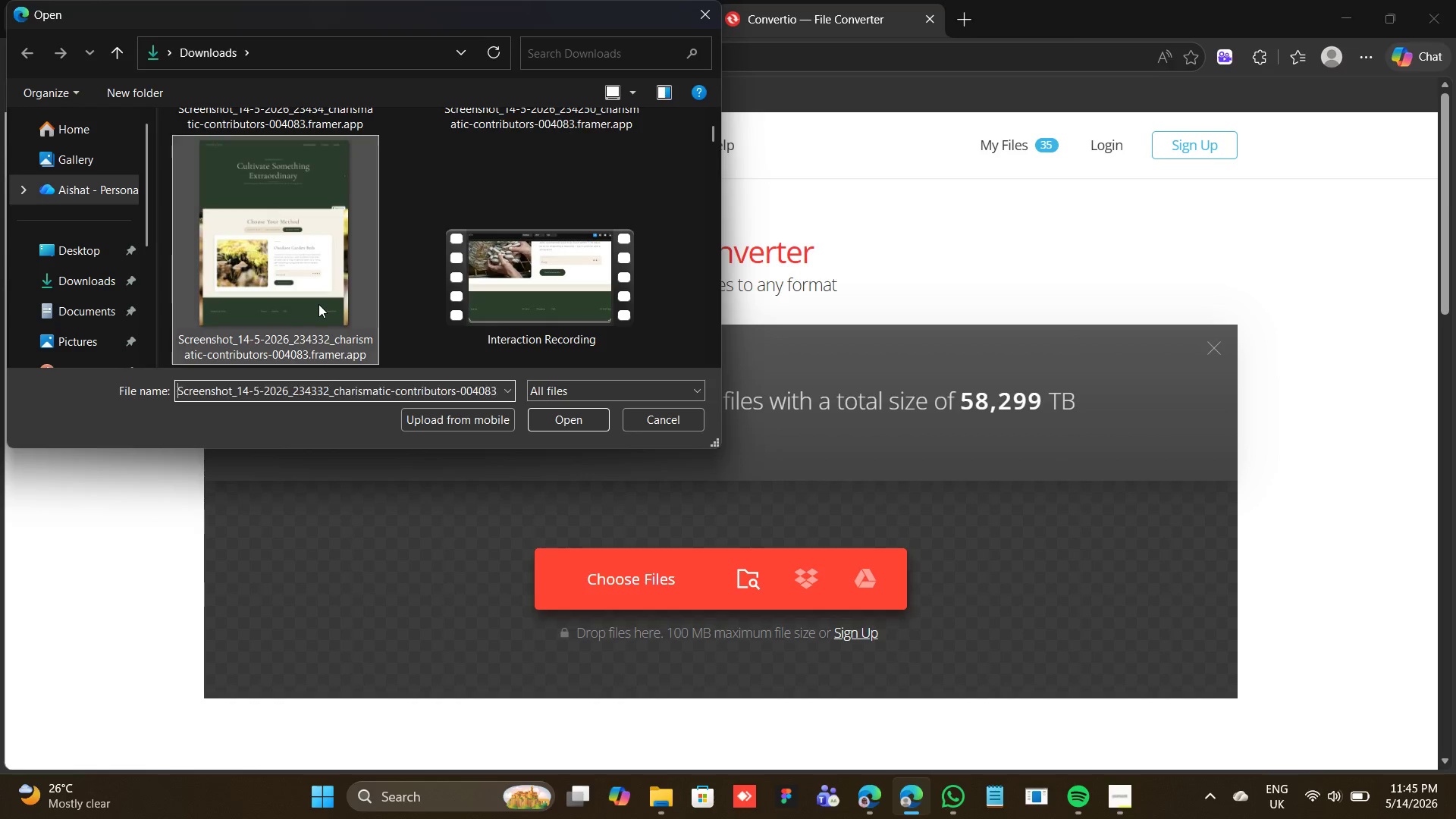 
double_click([318, 304])
 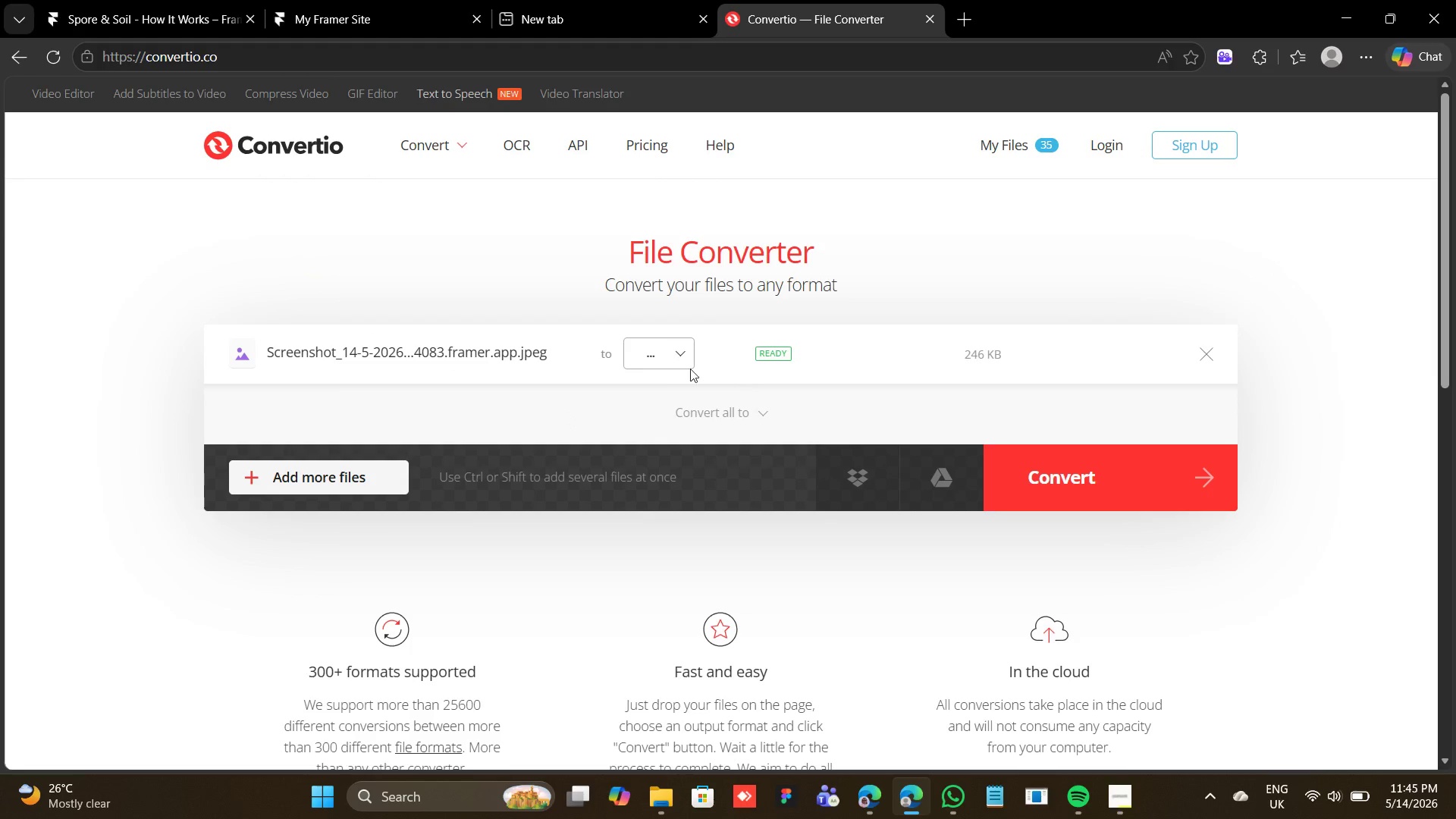 
left_click([666, 360])
 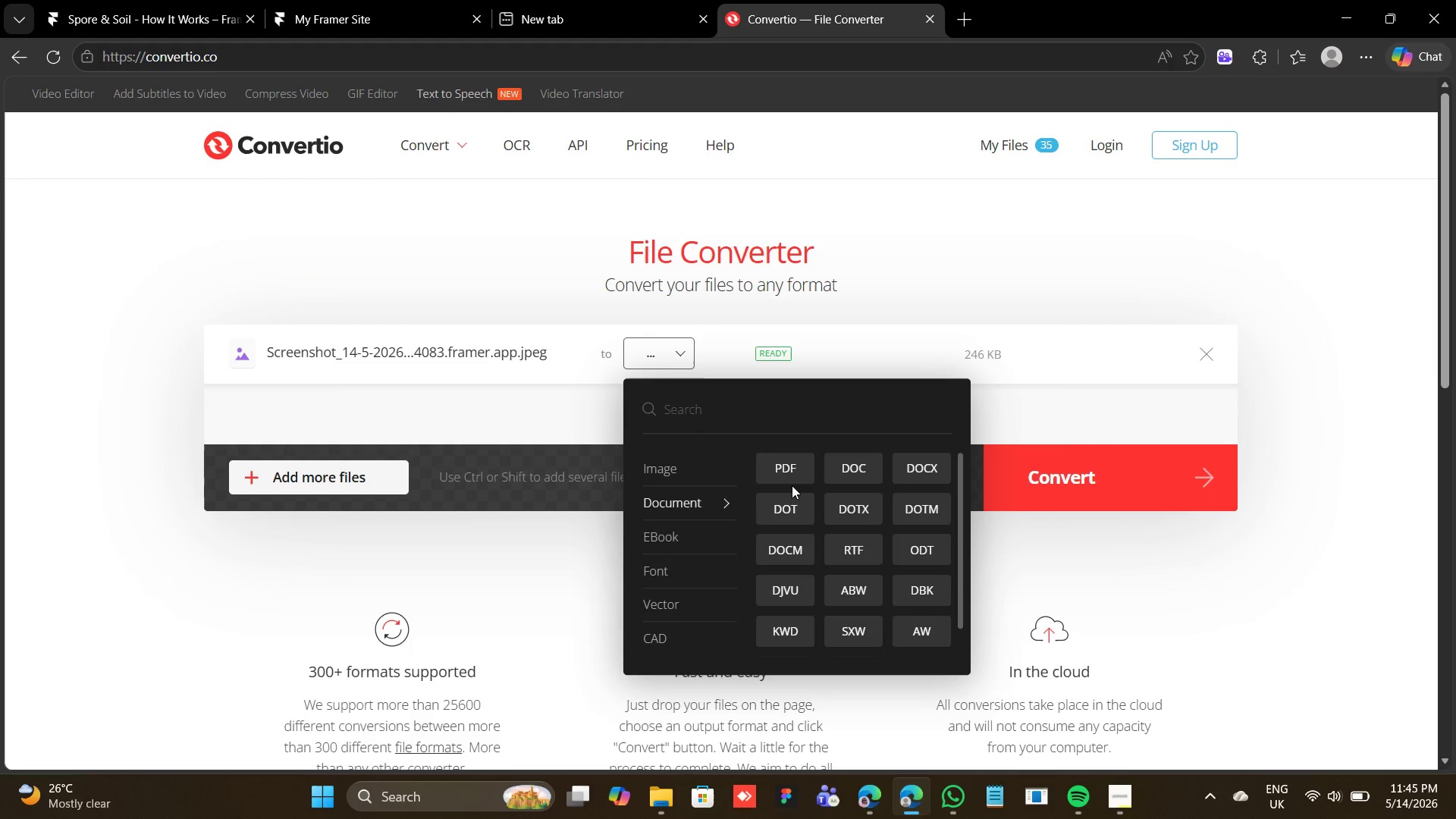 
left_click([780, 468])
 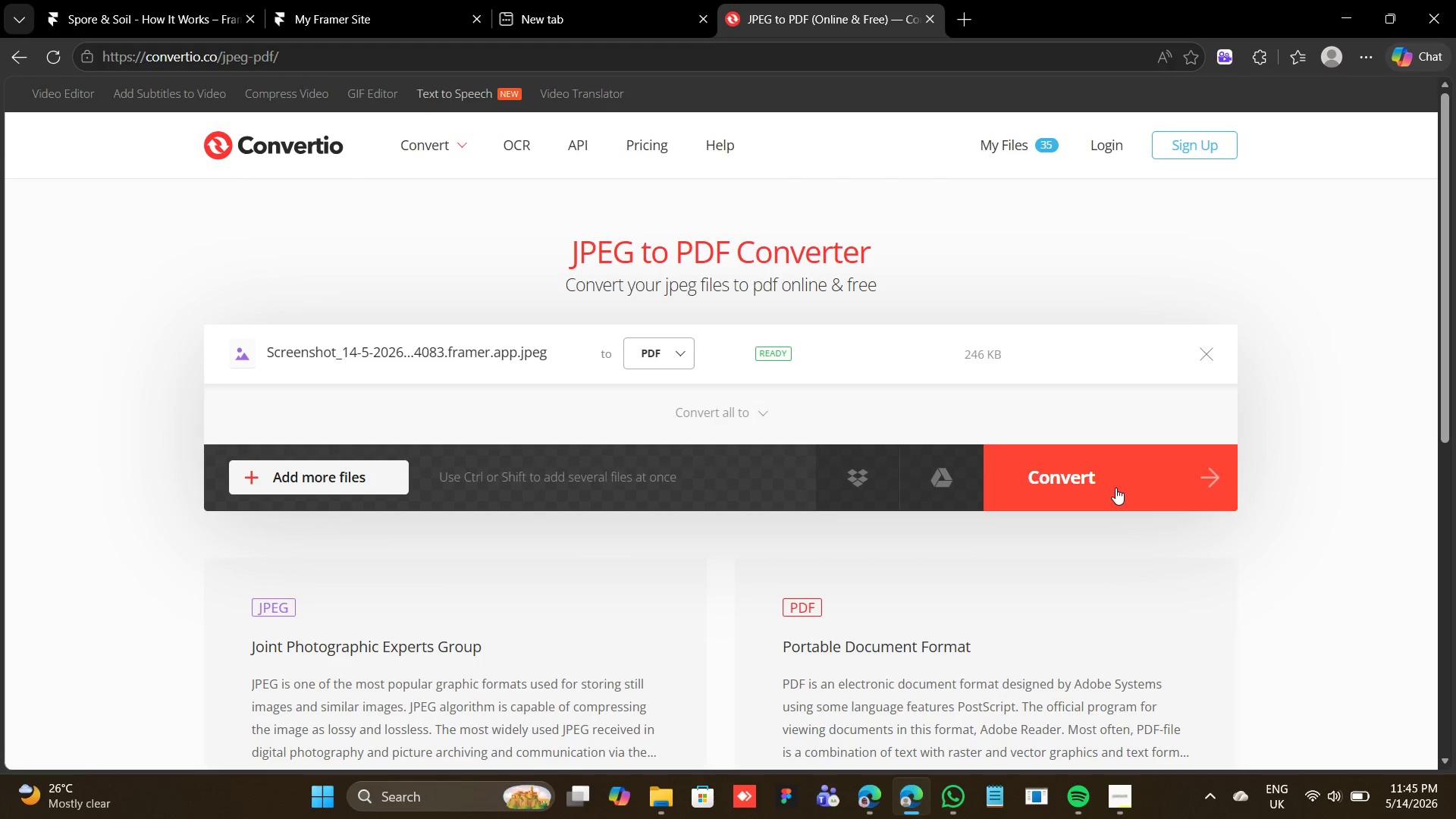 
left_click([1115, 488])
 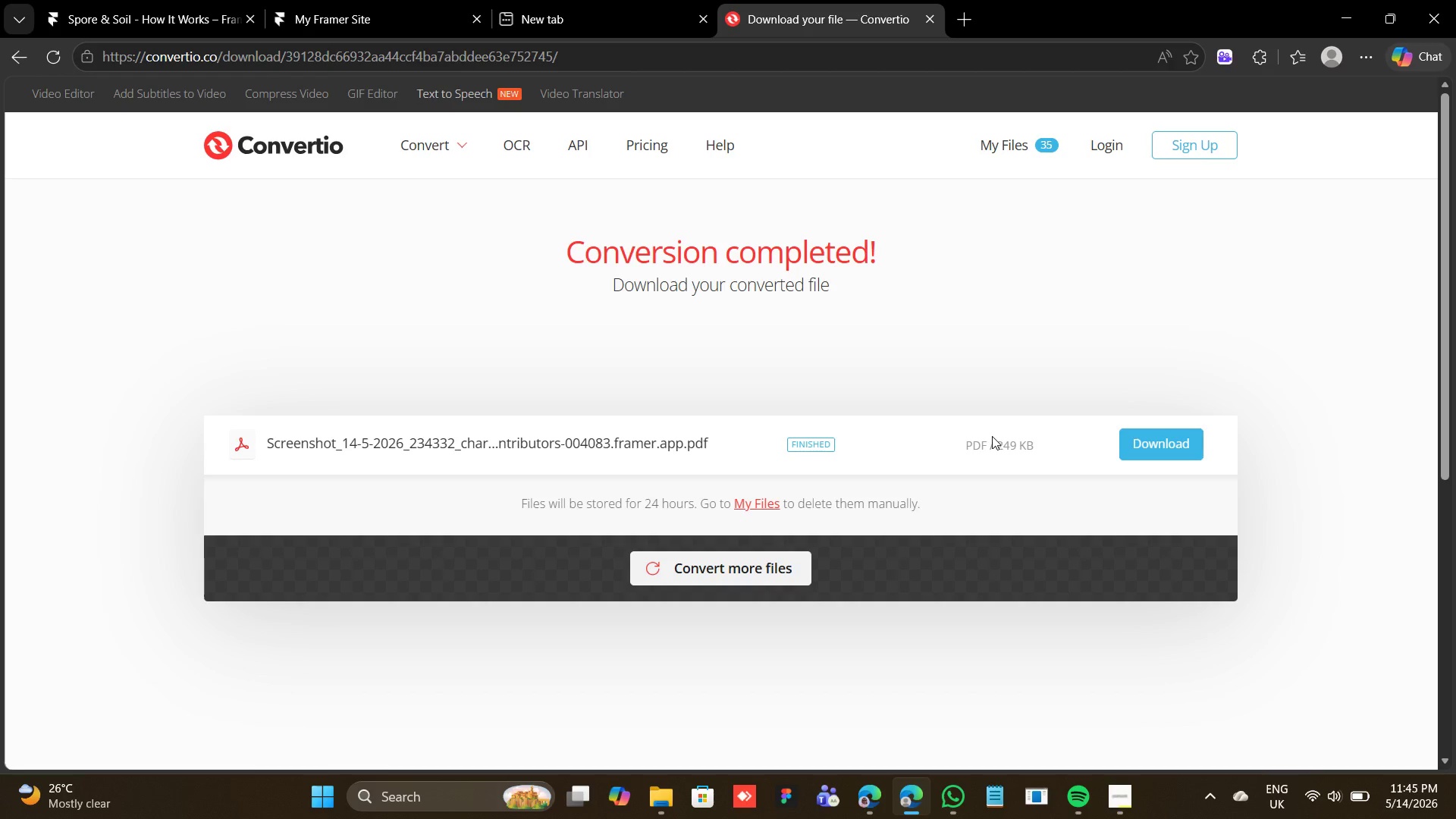 
wait(11.36)
 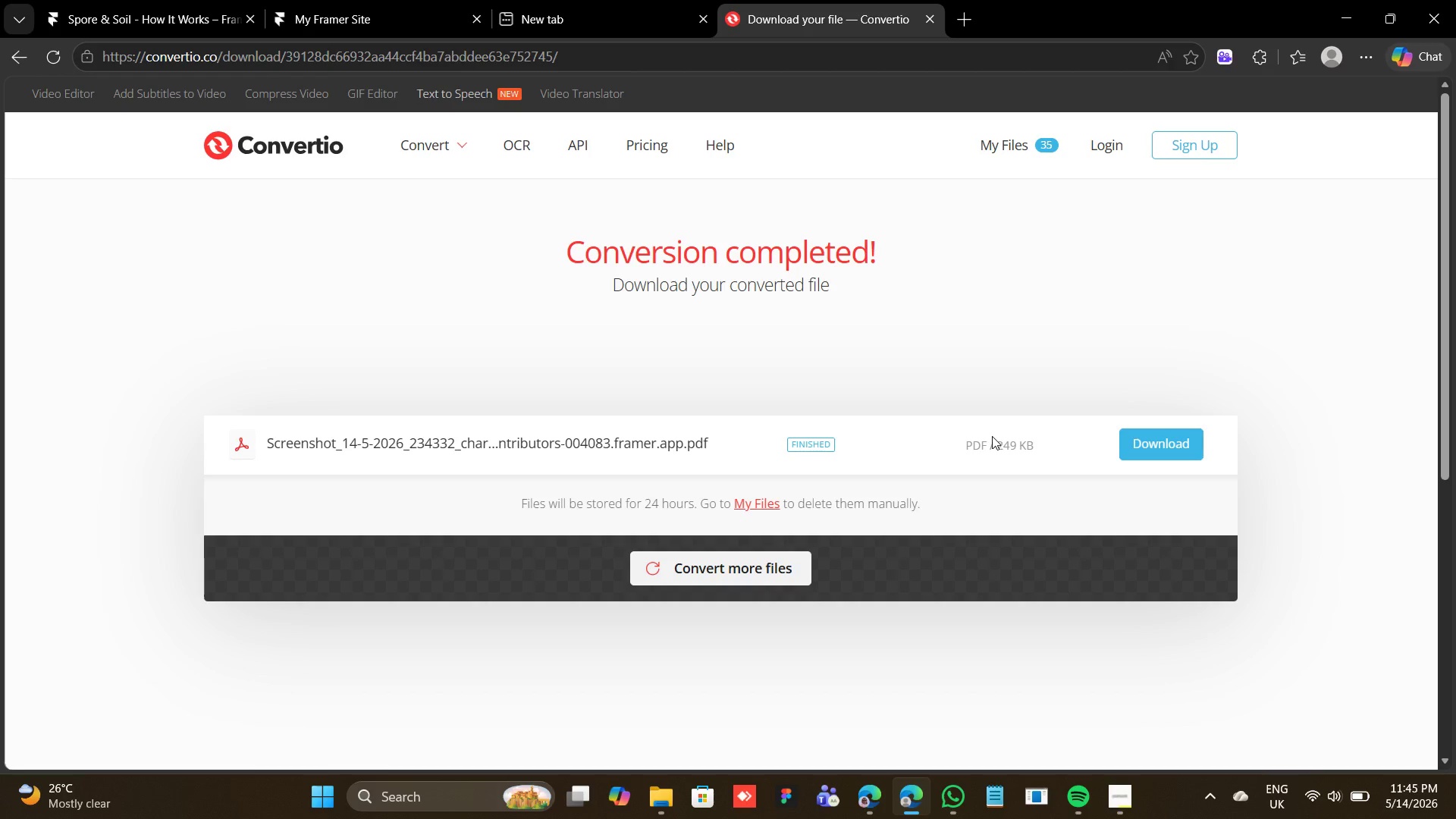 
left_click([1182, 443])
 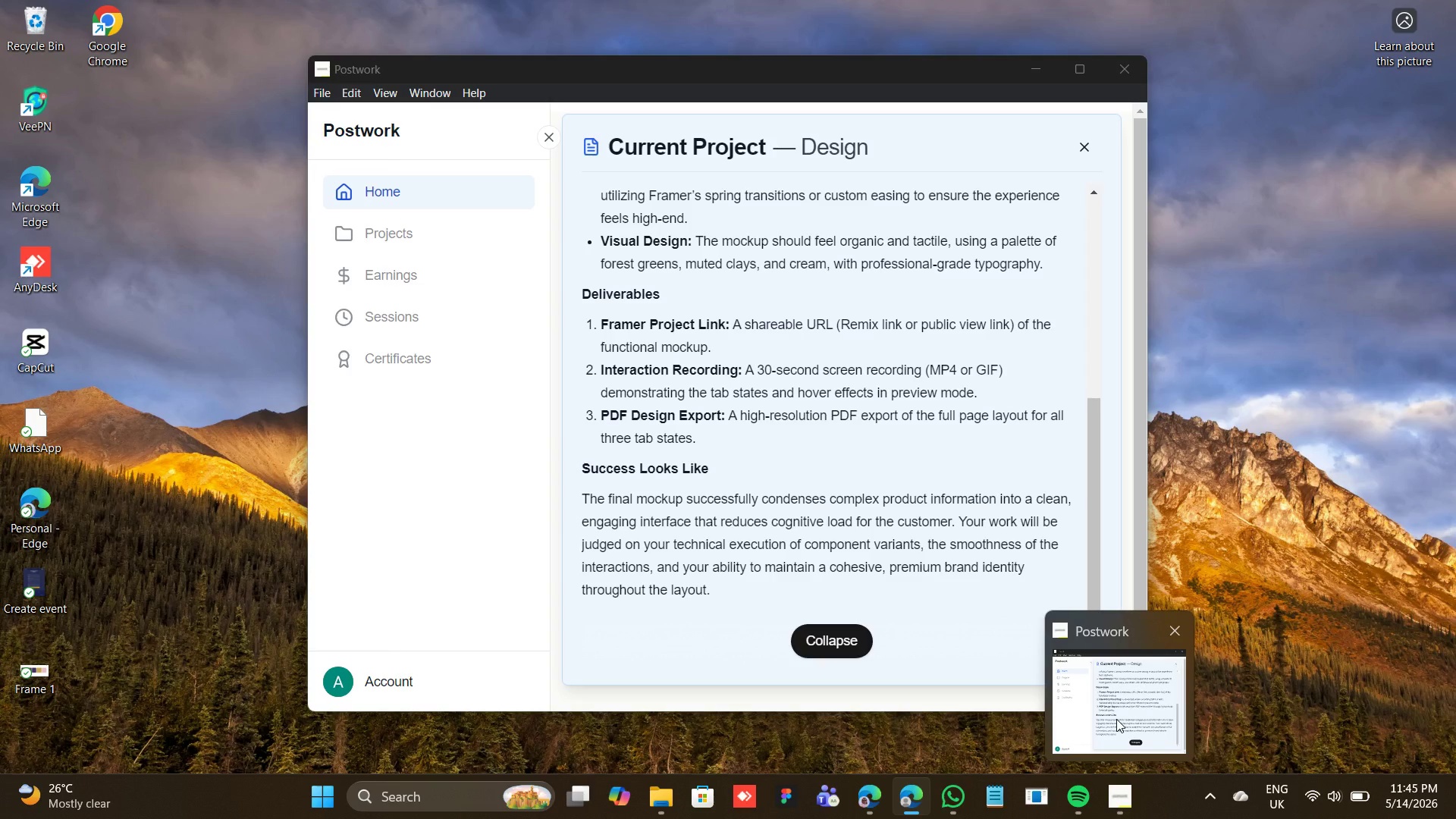 
wait(16.45)
 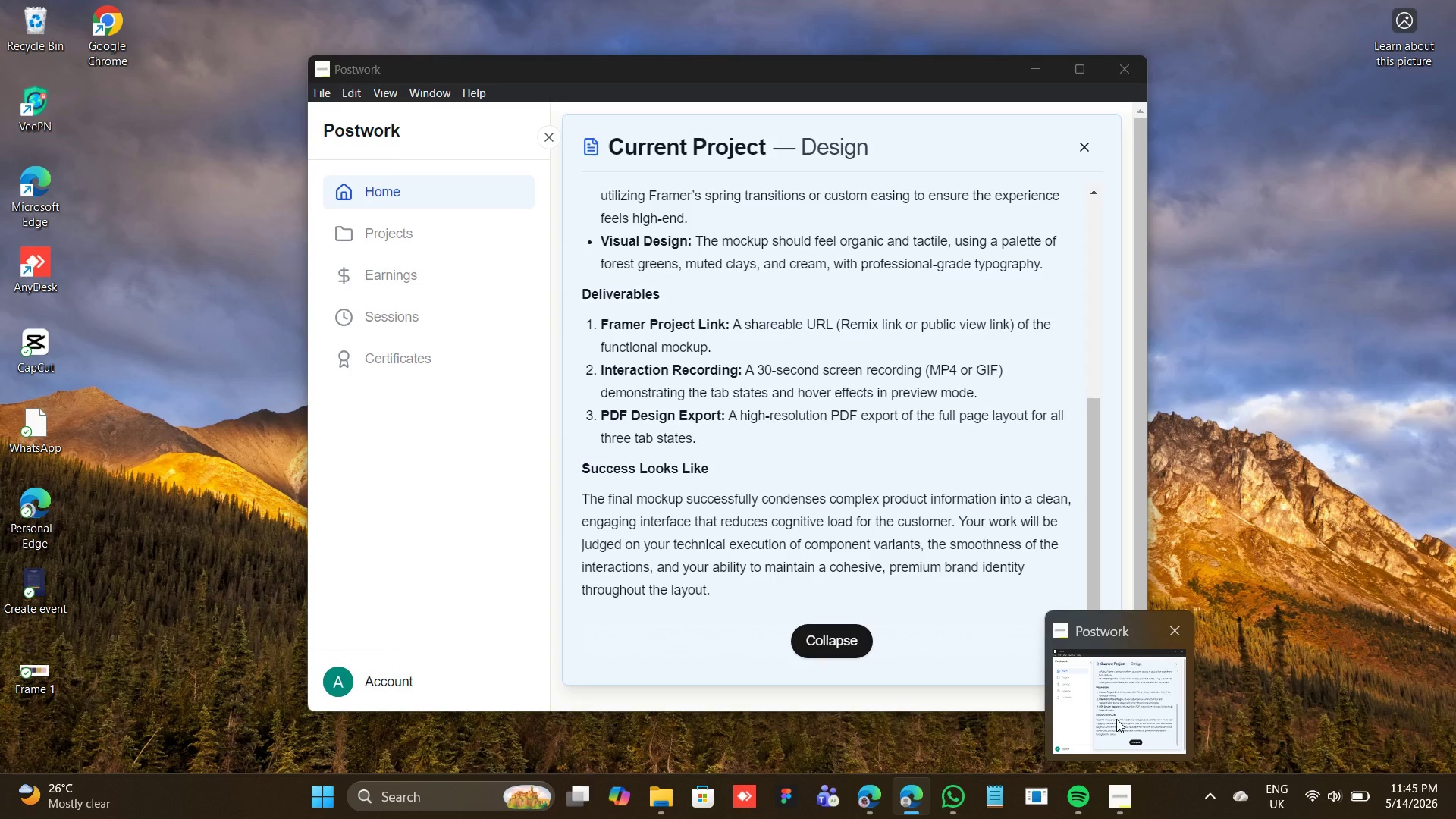 
left_click([167, 28])
 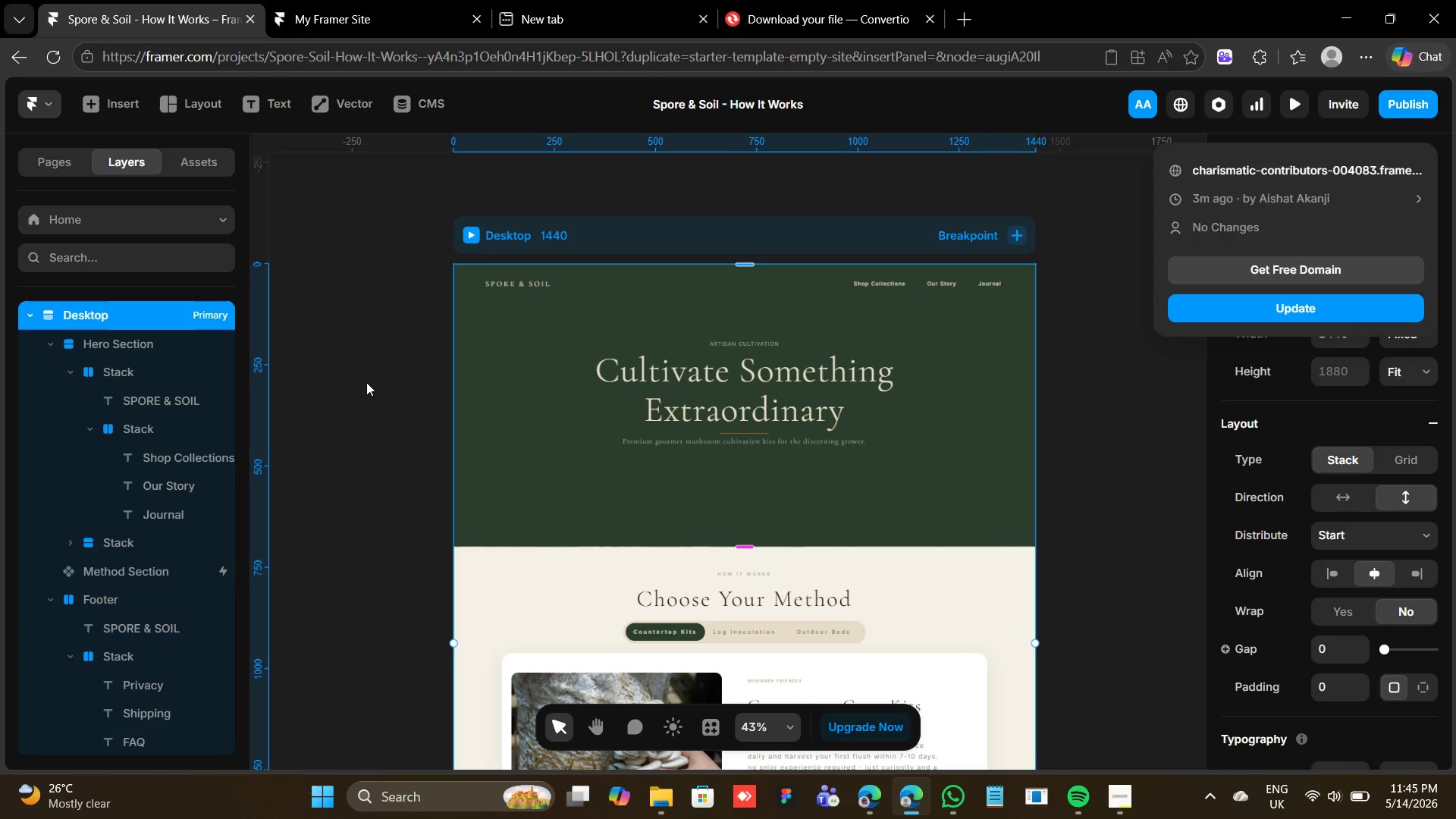 